 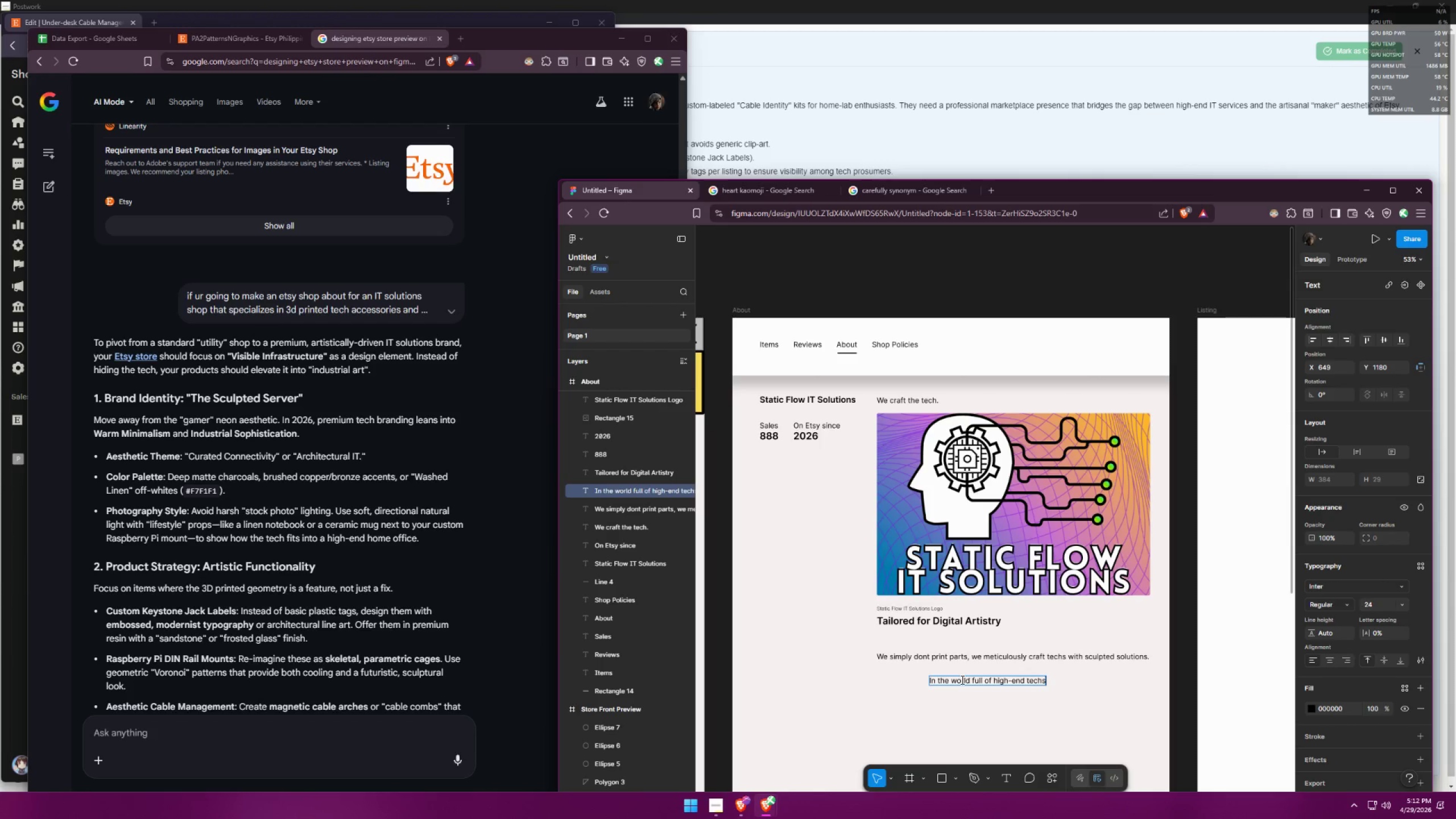 
type(, functionality often comes at the expense of form/)
 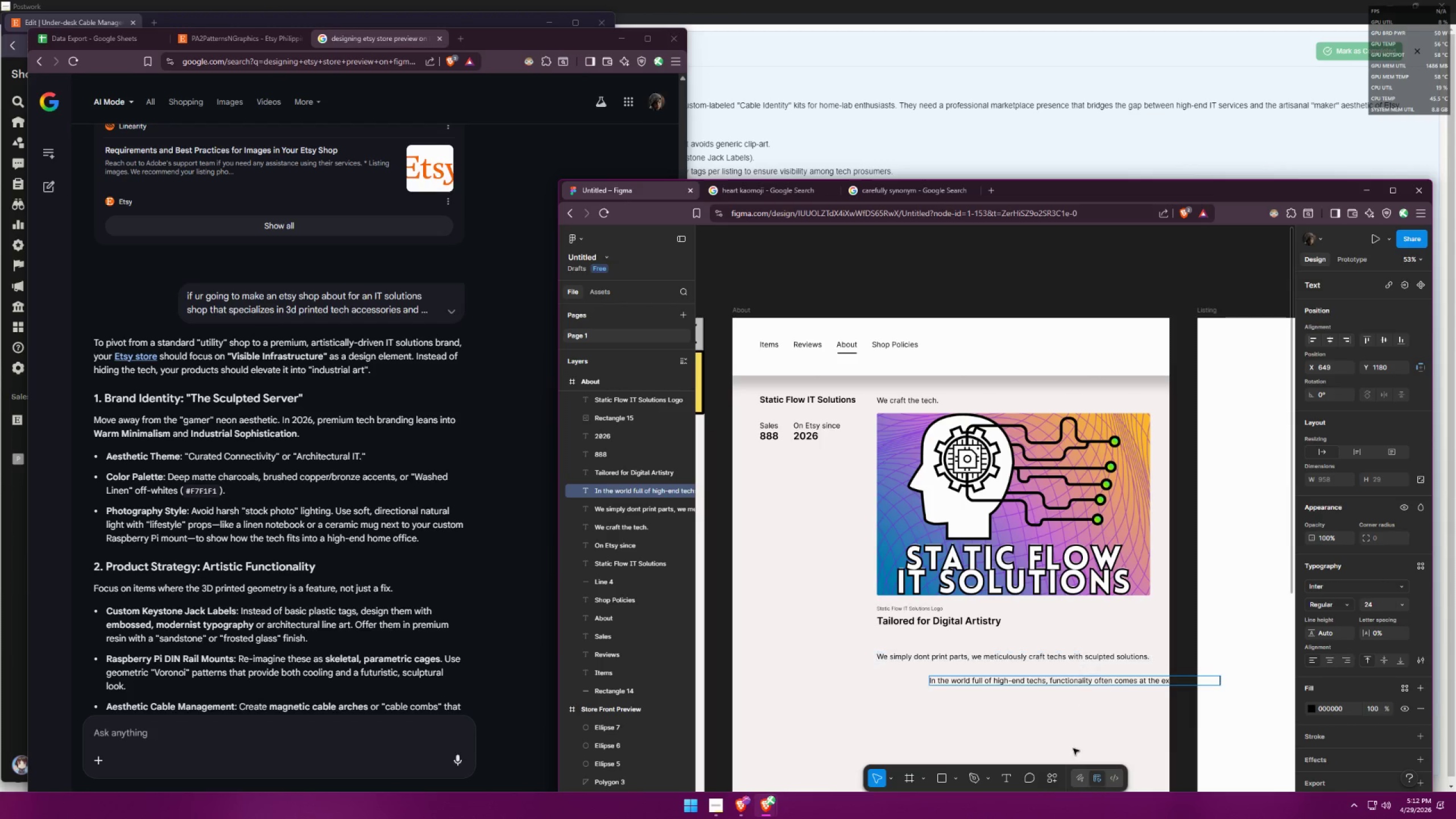 
double_click([1091, 720])
 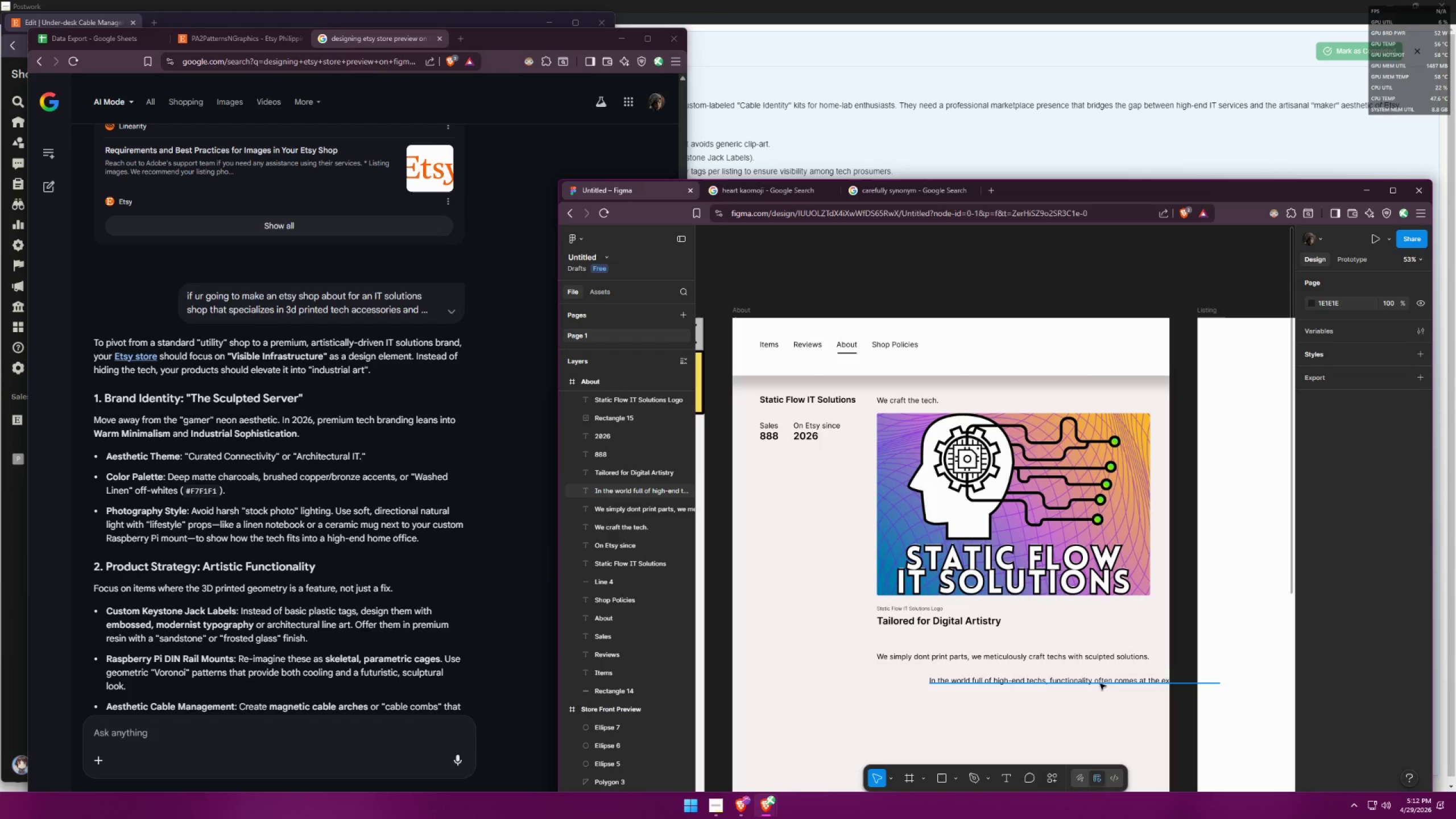 
left_click_drag(start_coordinate=[1101, 682], to_coordinate=[1014, 676])
 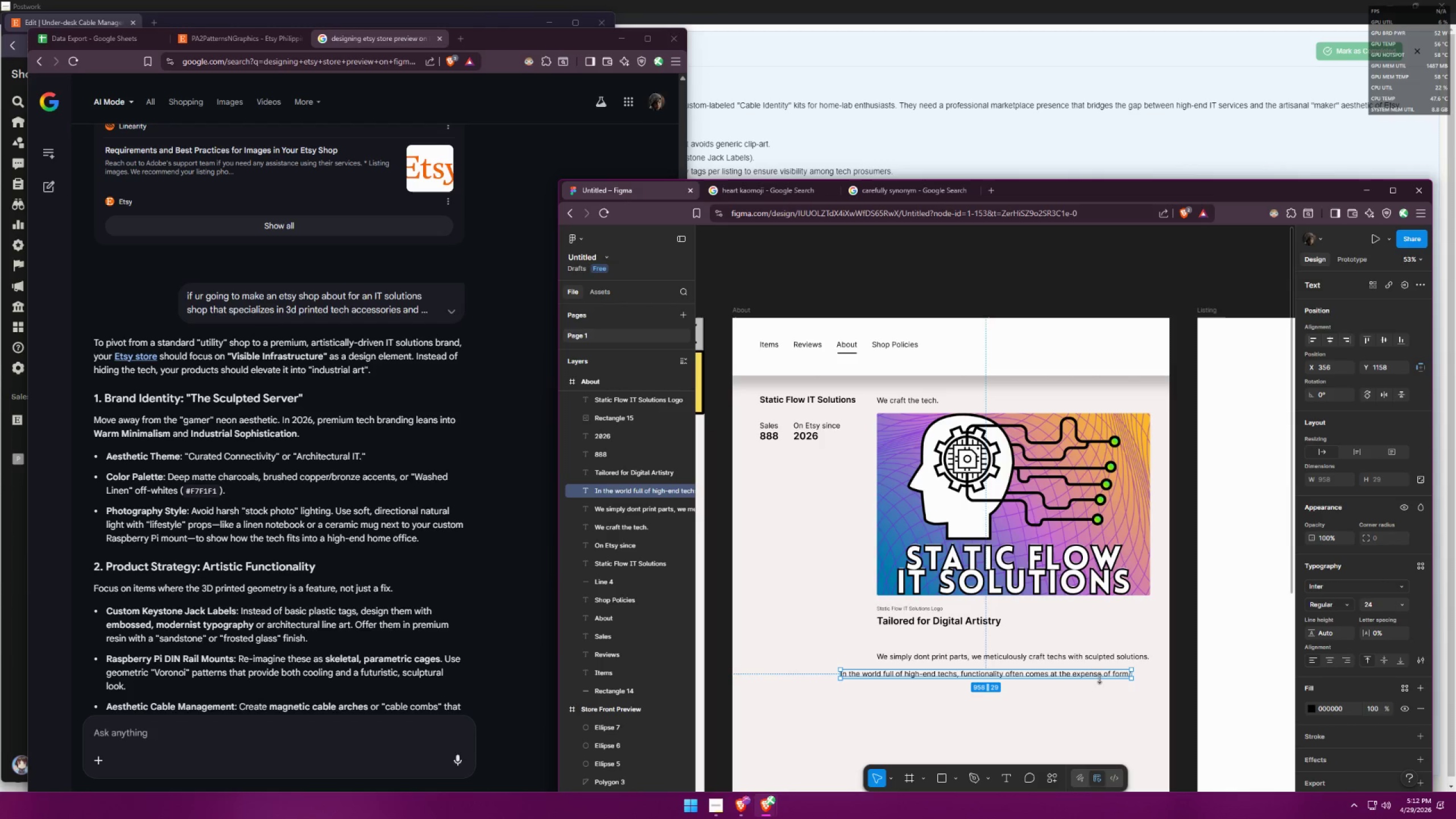 
left_click([1105, 679])
 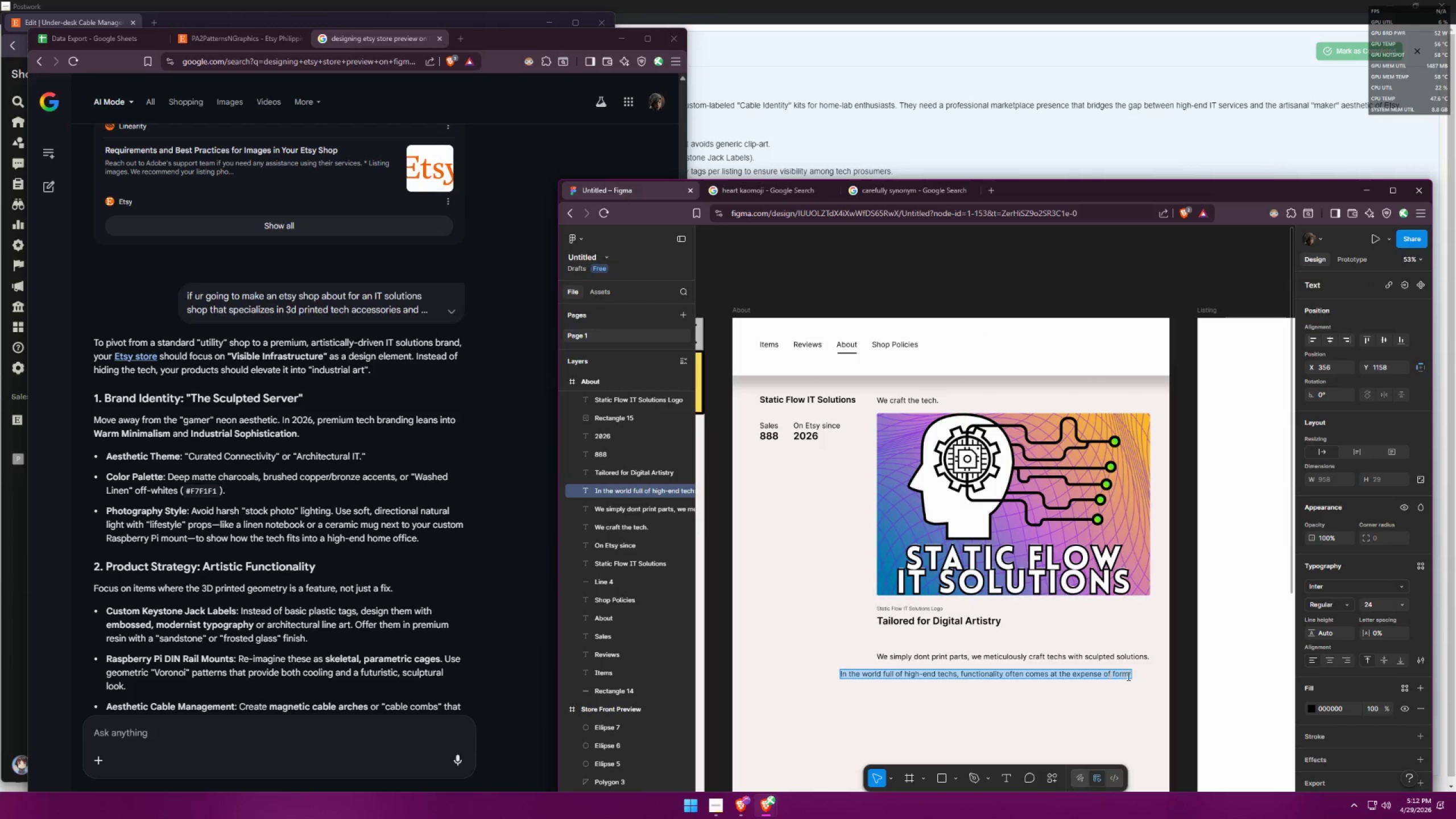 
left_click([1128, 675])
 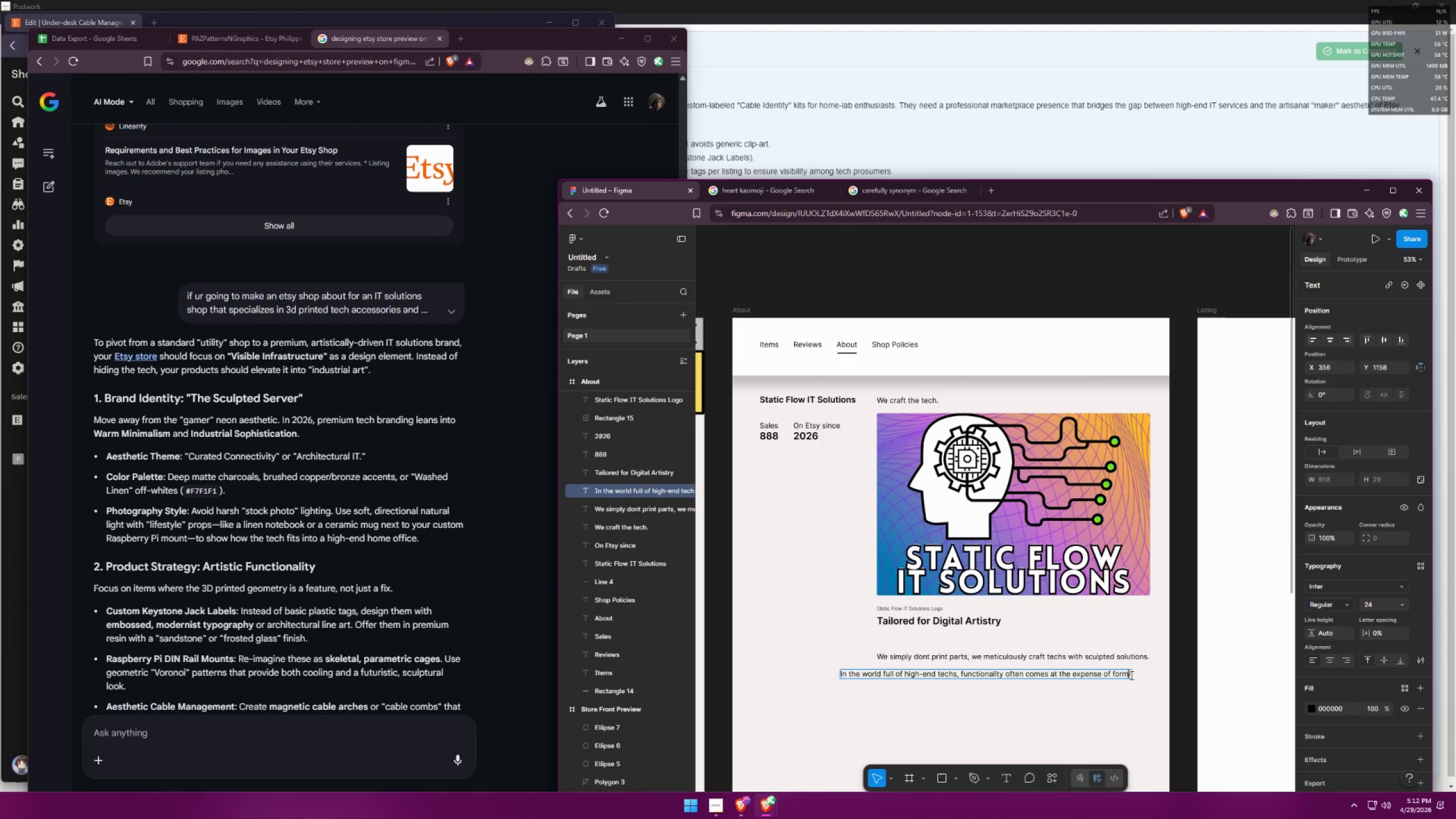 
left_click([1130, 675])
 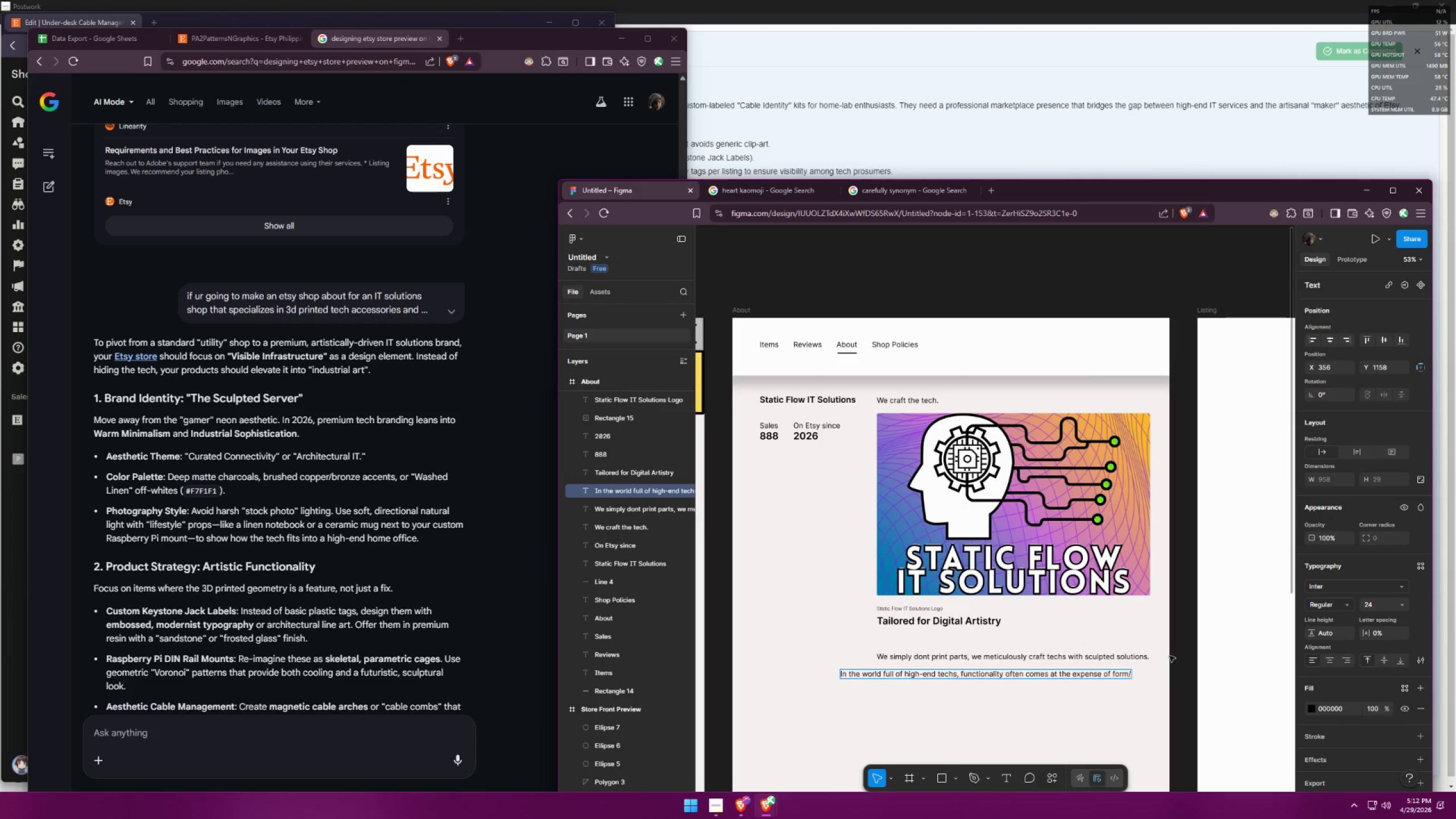 
key(Backspace)
 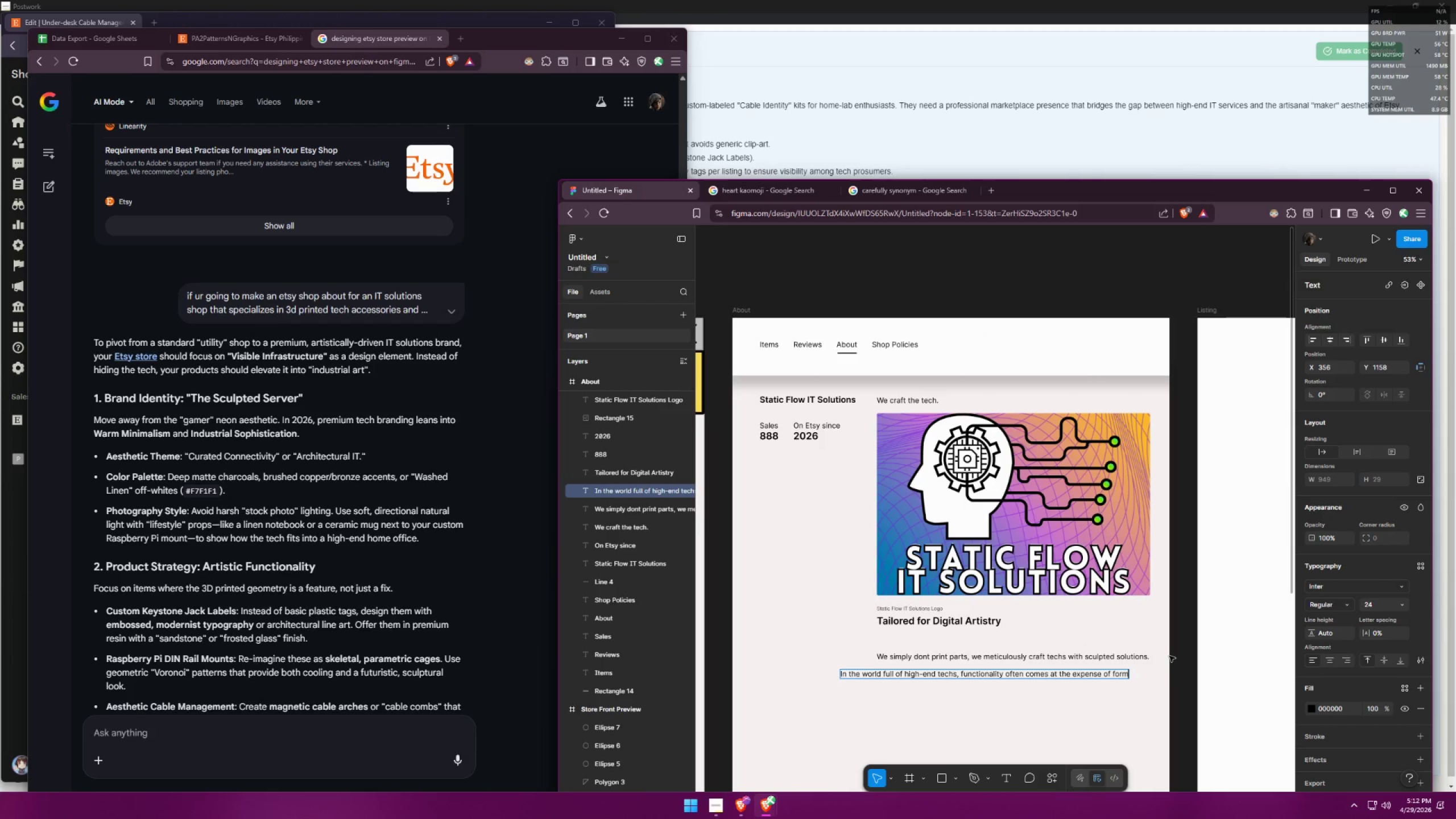 
key(Period)
 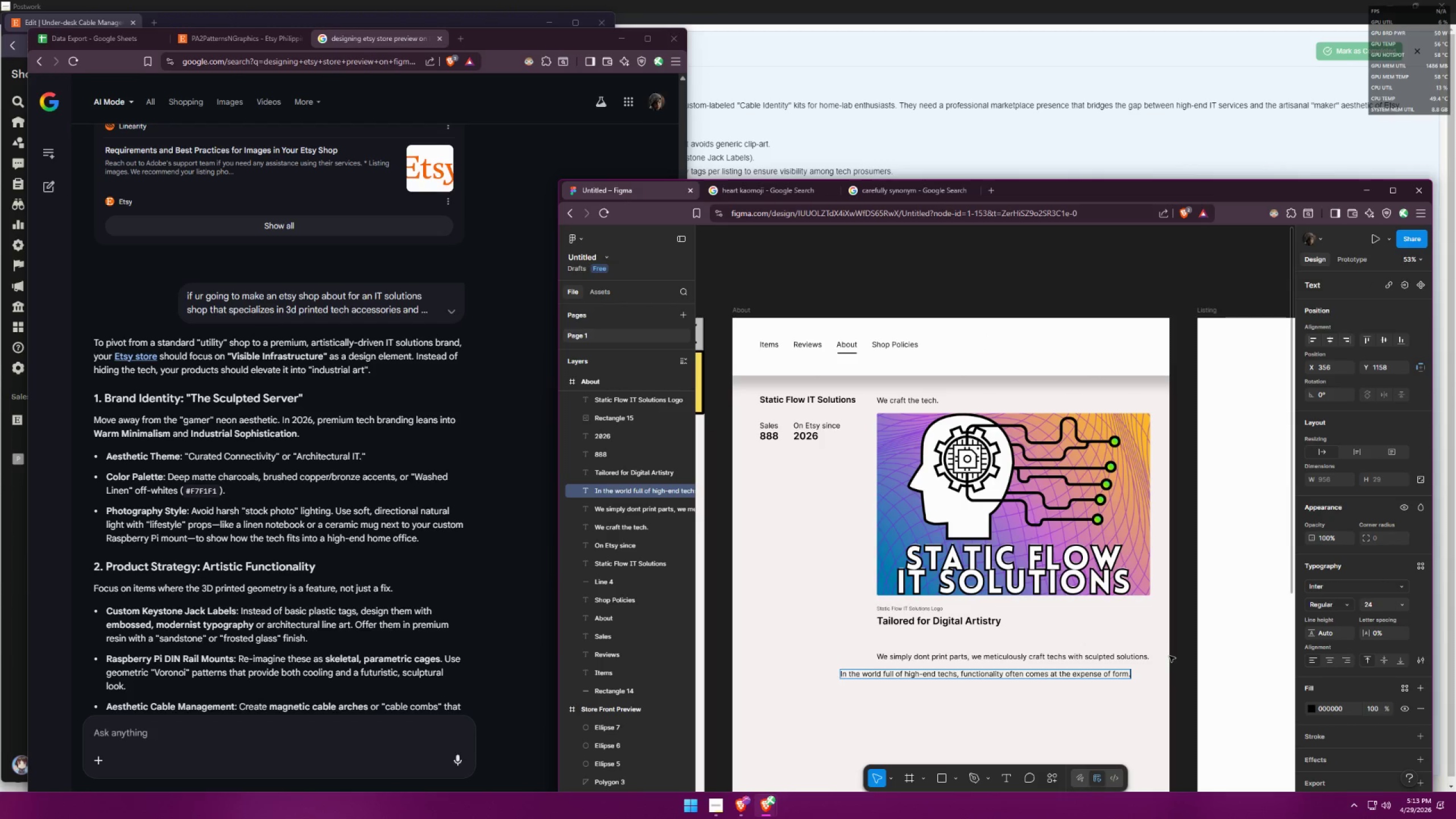 
double_click([1127, 707])
 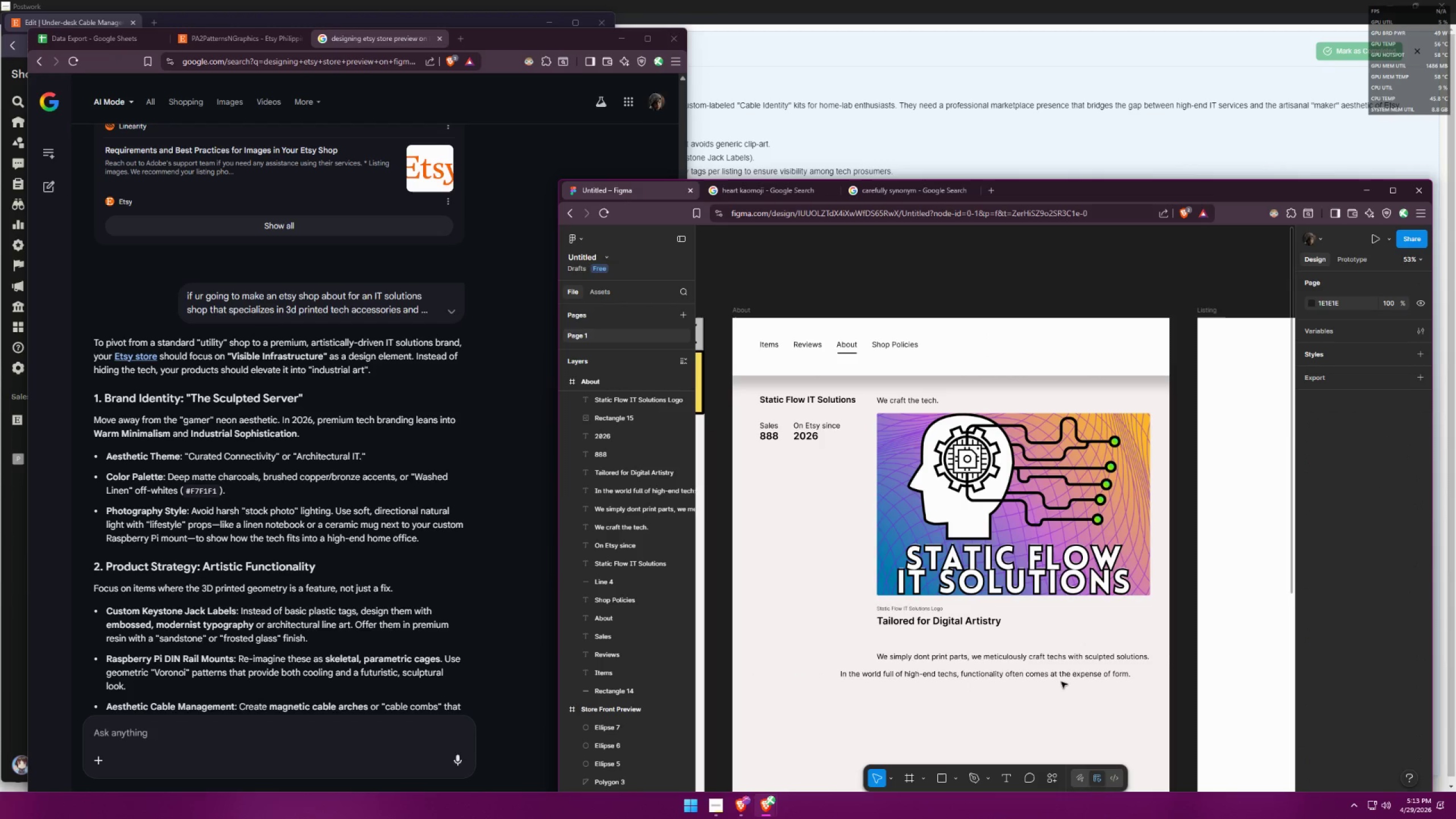 
left_click_drag(start_coordinate=[1064, 680], to_coordinate=[1101, 677])
 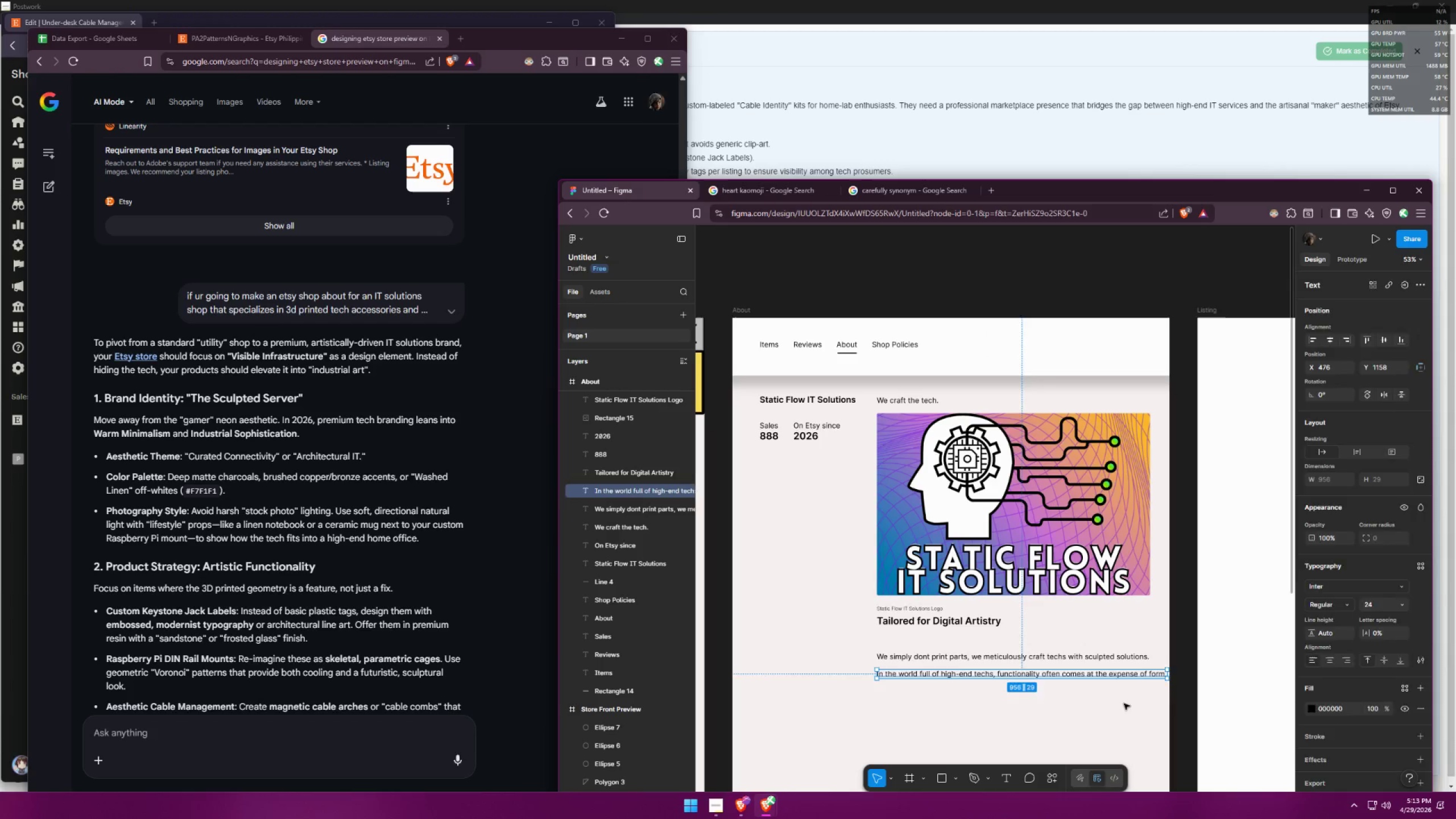 
double_click([1146, 679])
 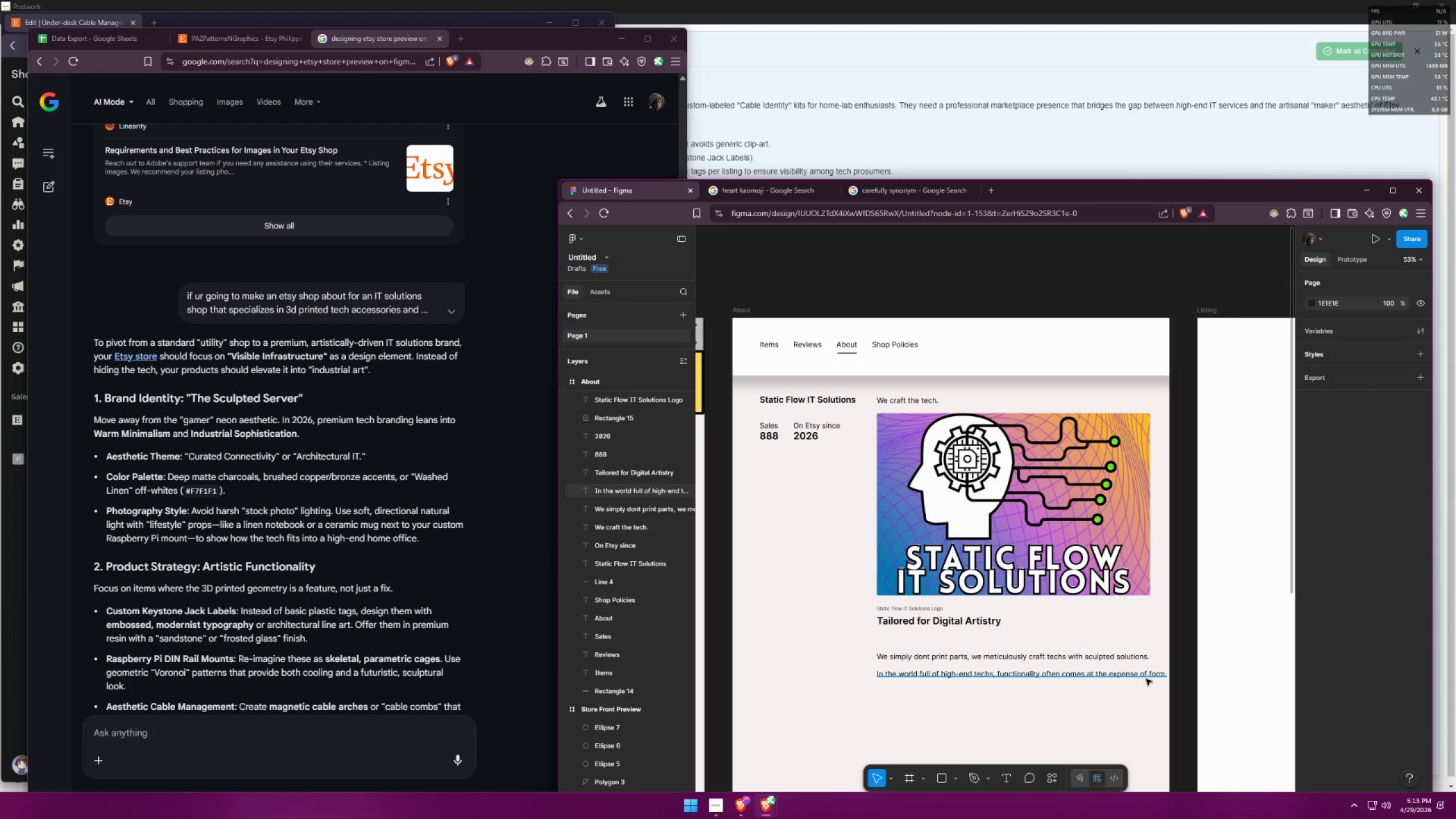 
triple_click([1146, 679])
 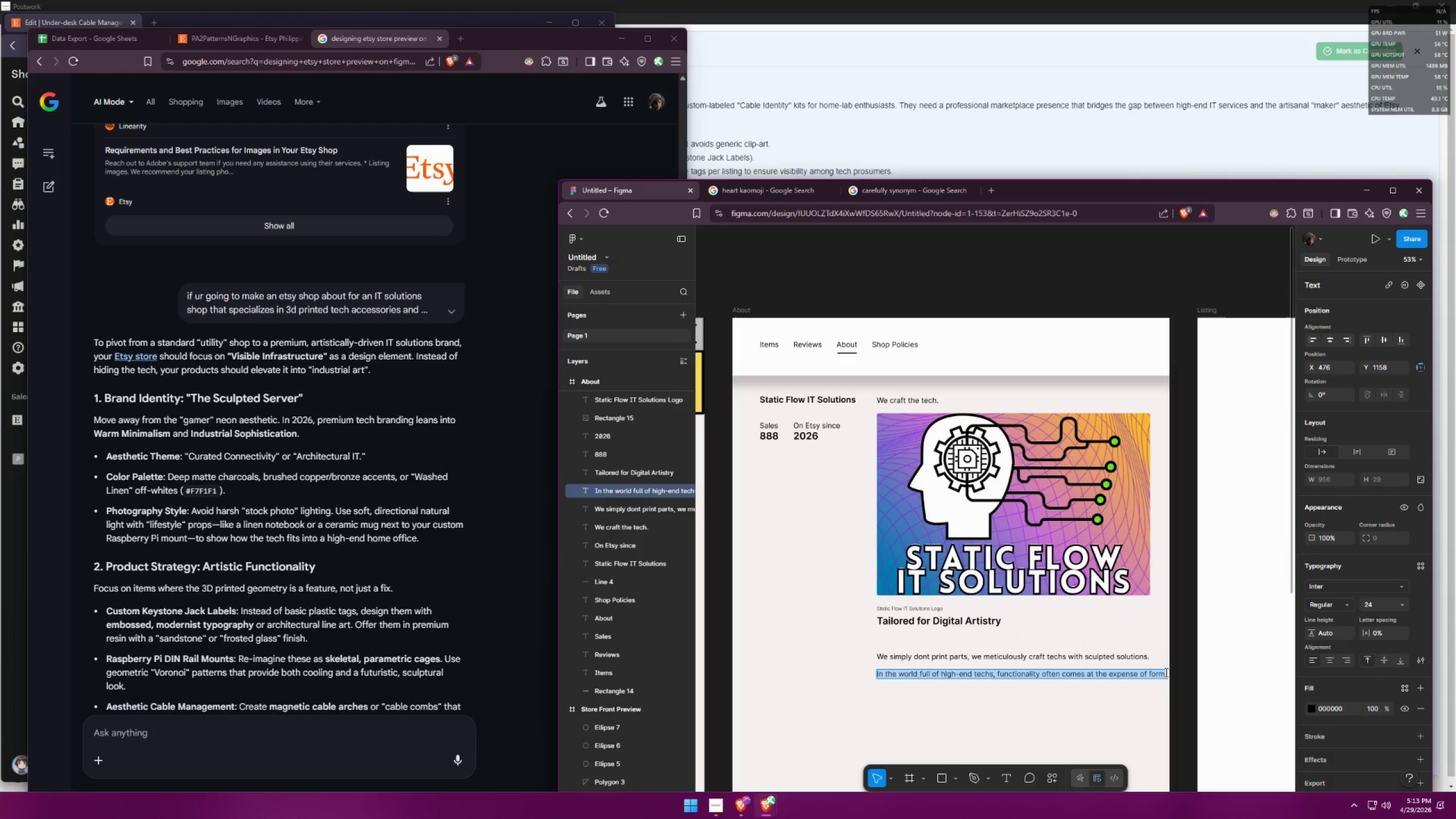 
left_click([1152, 684])
 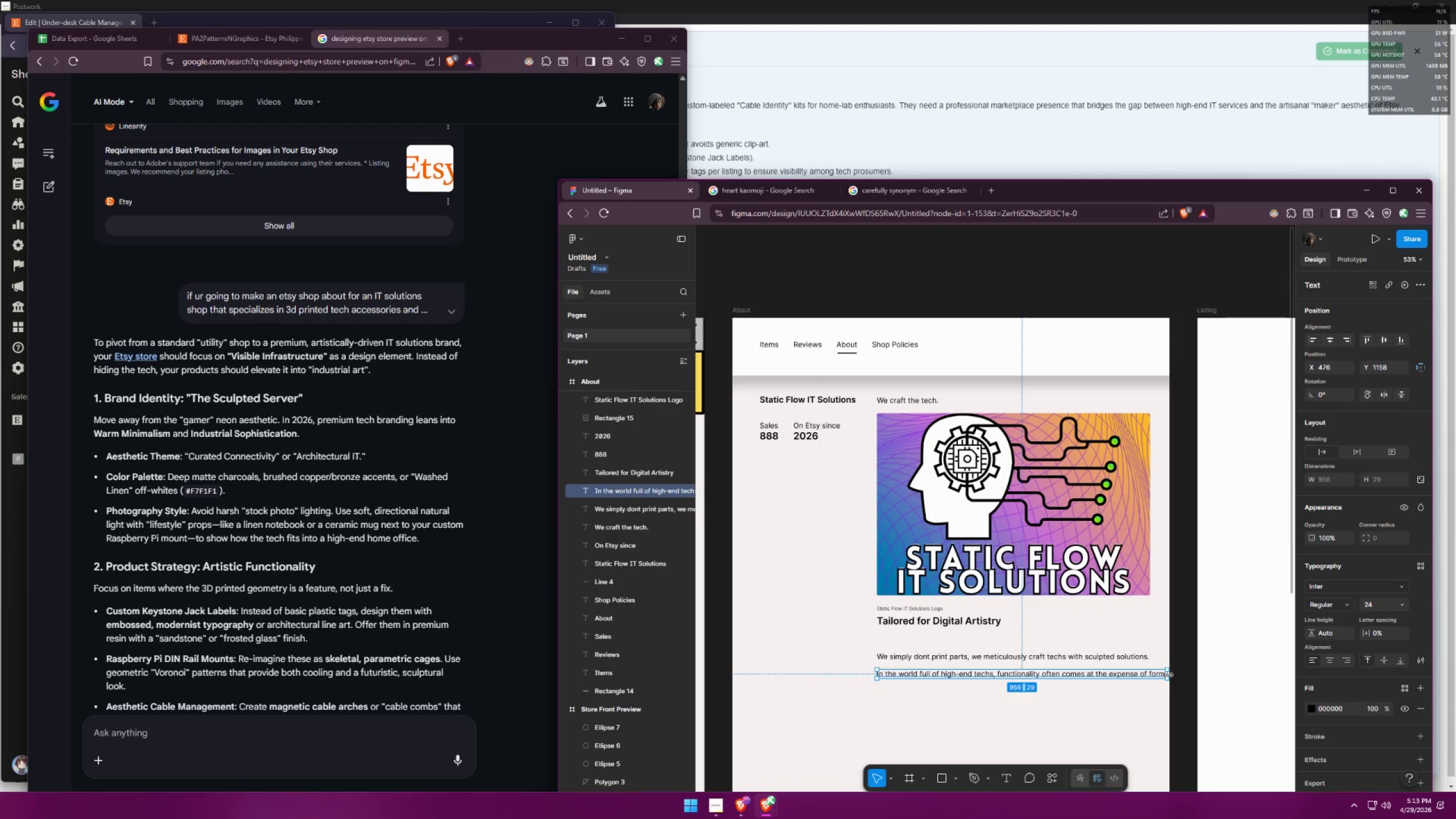 
left_click_drag(start_coordinate=[1168, 675], to_coordinate=[1150, 675])
 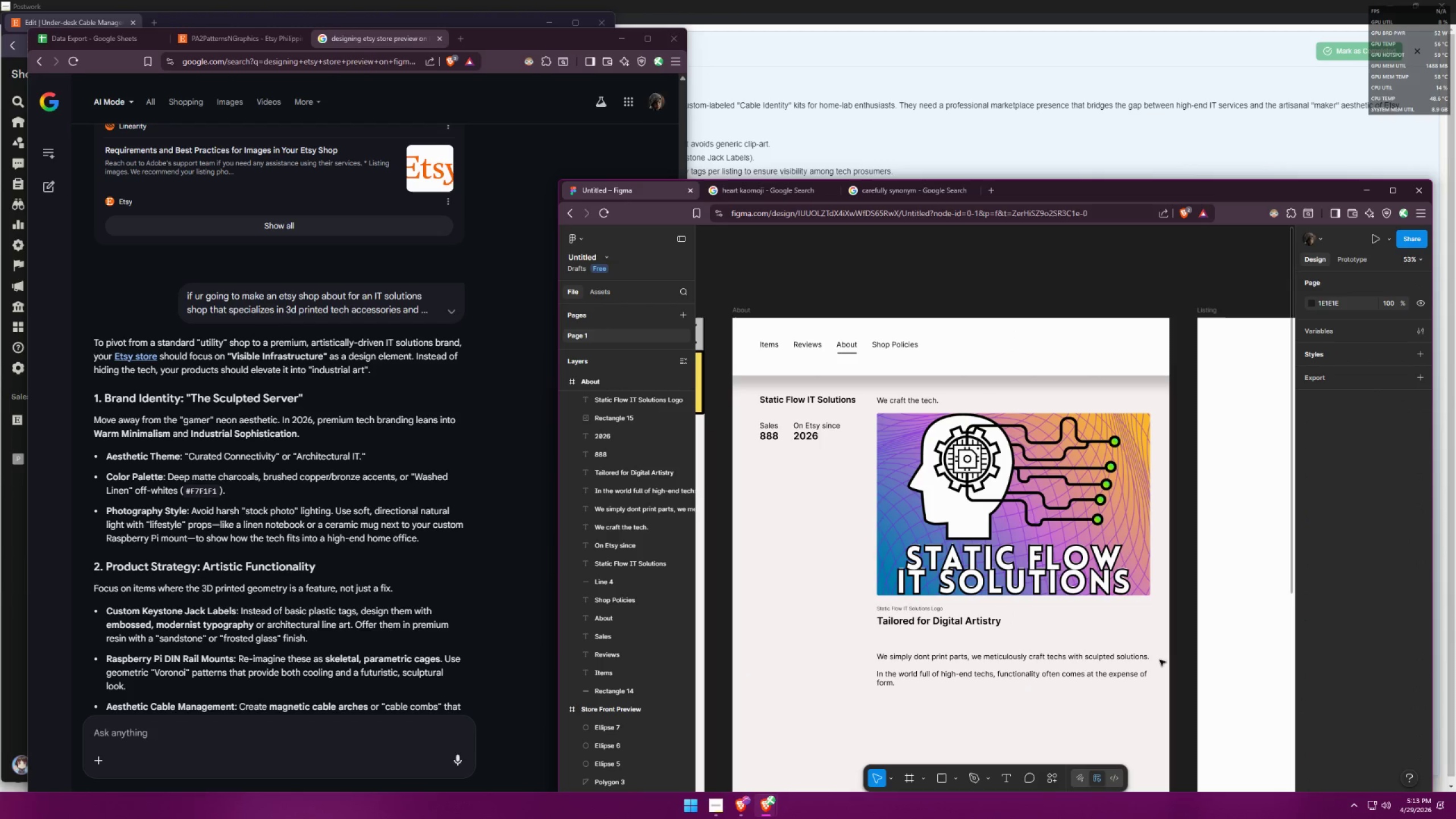 
double_click([1145, 660])
 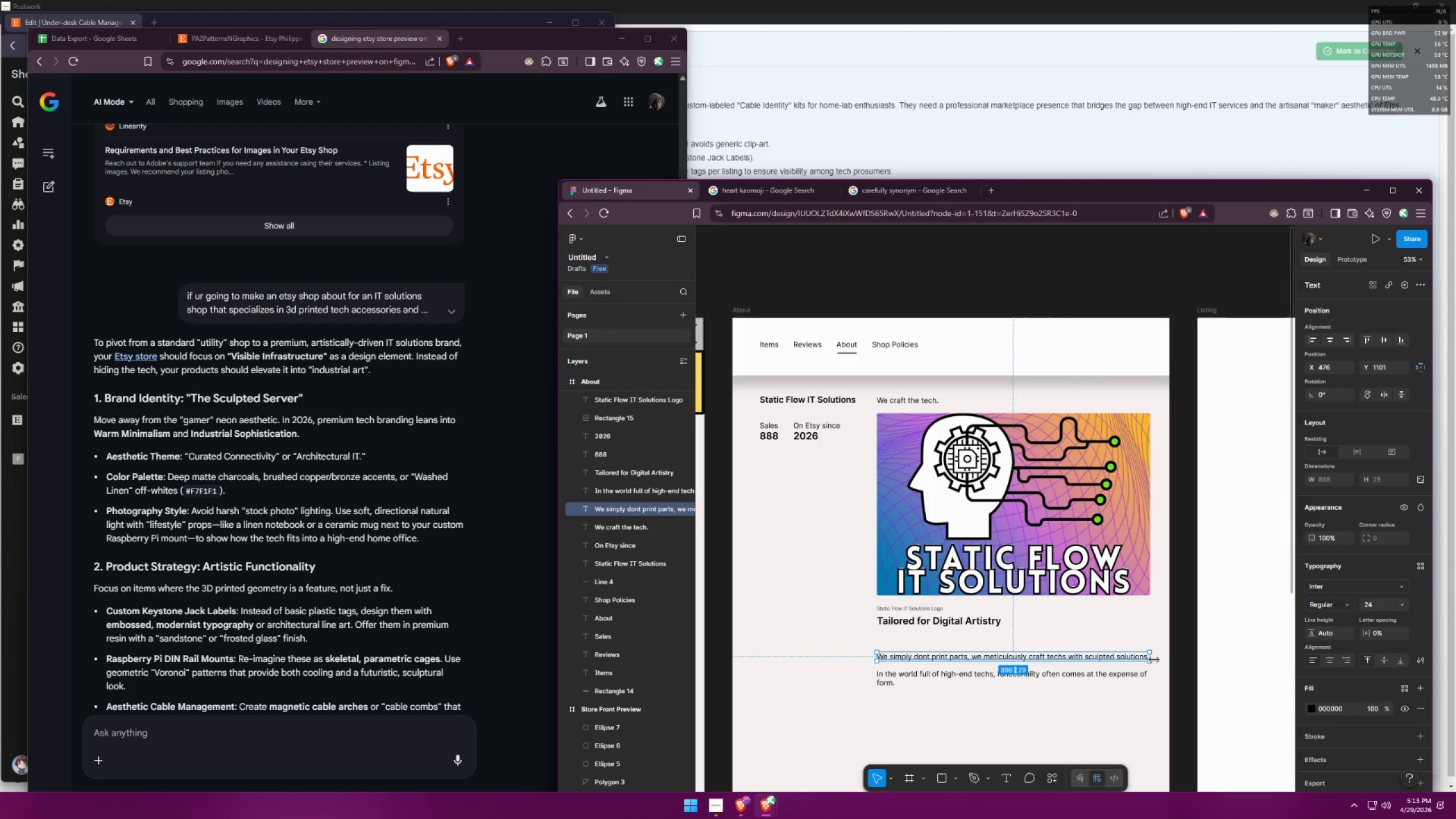 
left_click_drag(start_coordinate=[1153, 659], to_coordinate=[1151, 658])
 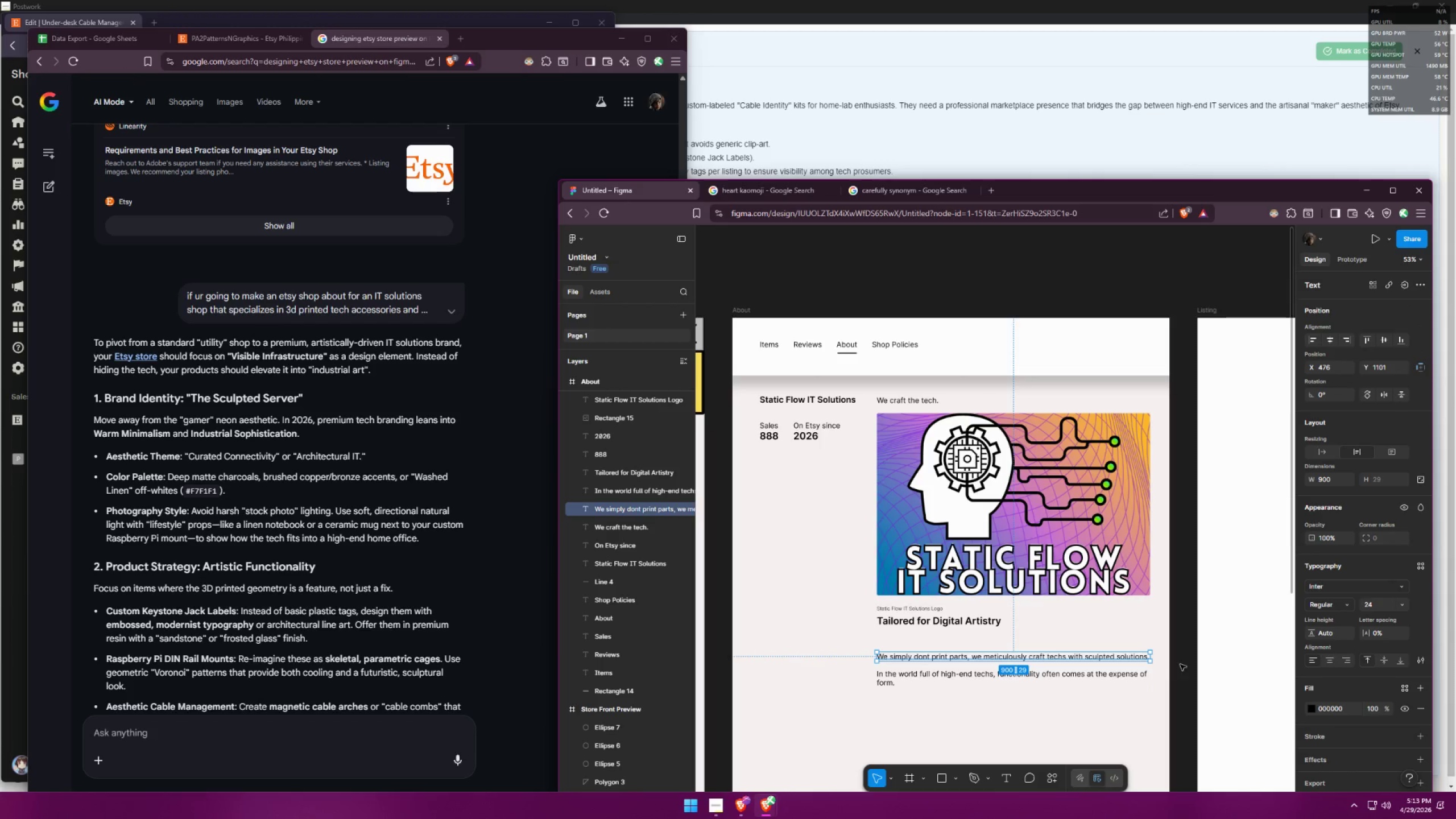 
left_click([1180, 664])
 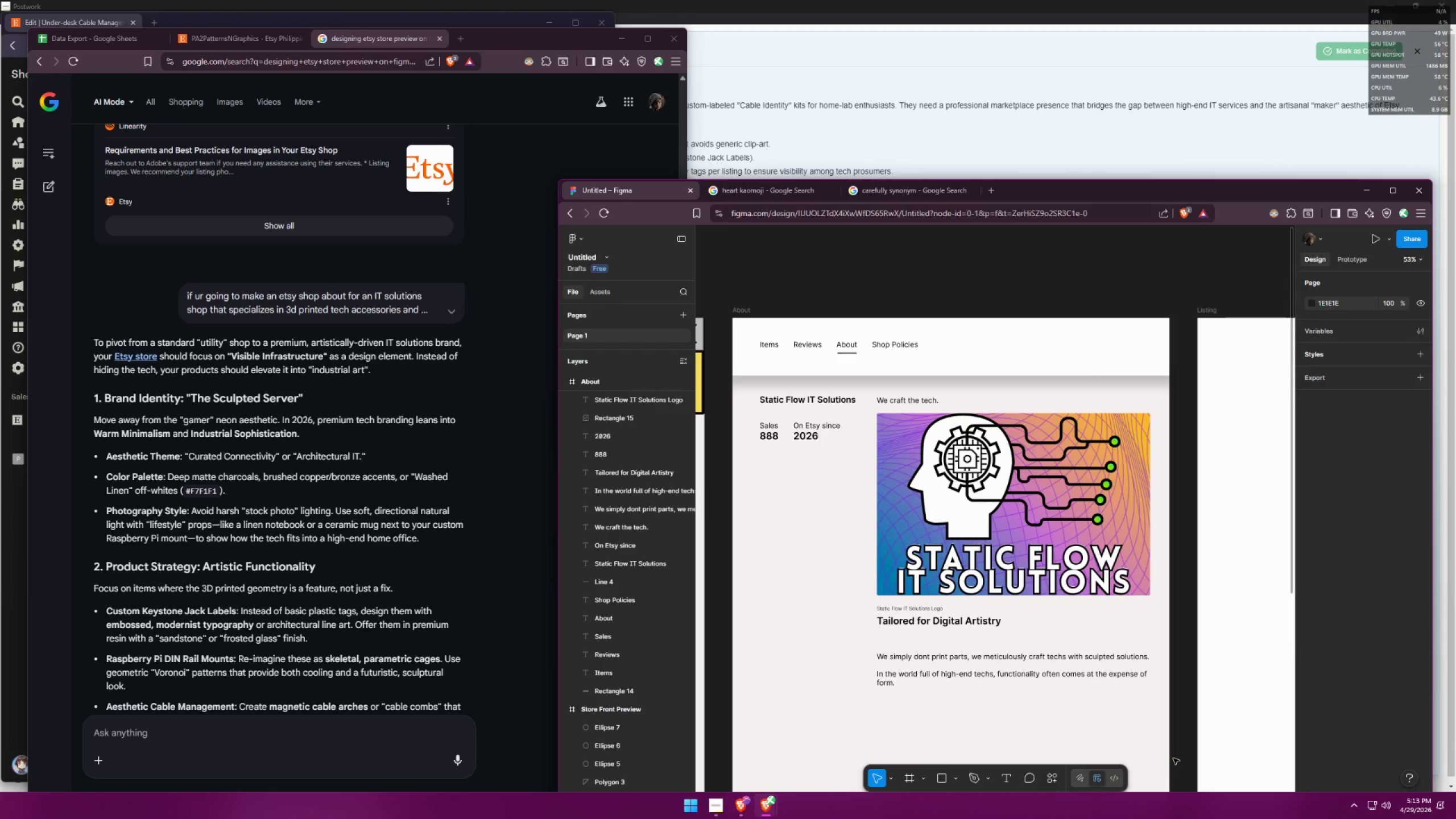 
wait(16.23)
 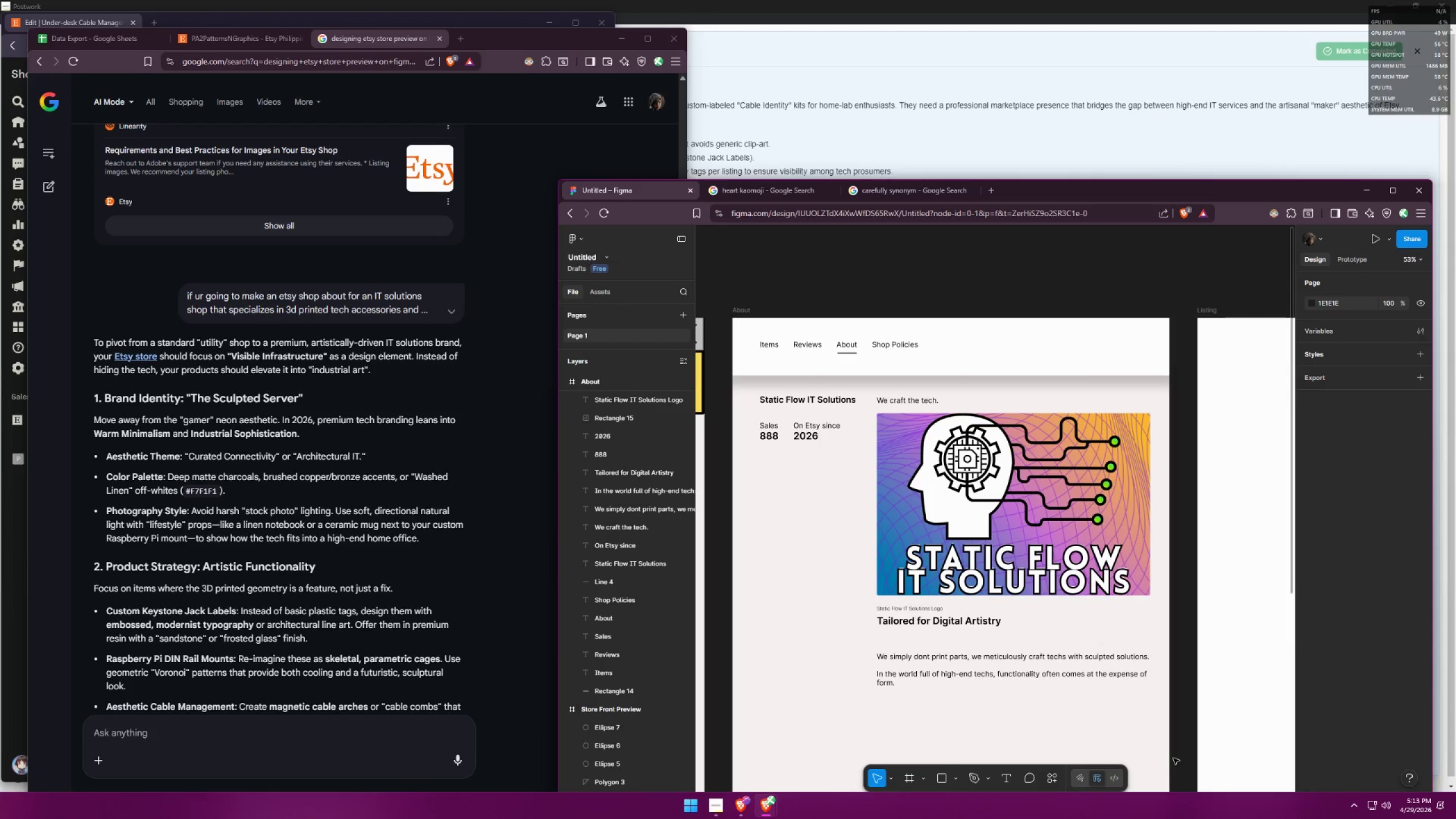 
scroll: coordinate [491, 536], scroll_direction: down, amount: 12.0
 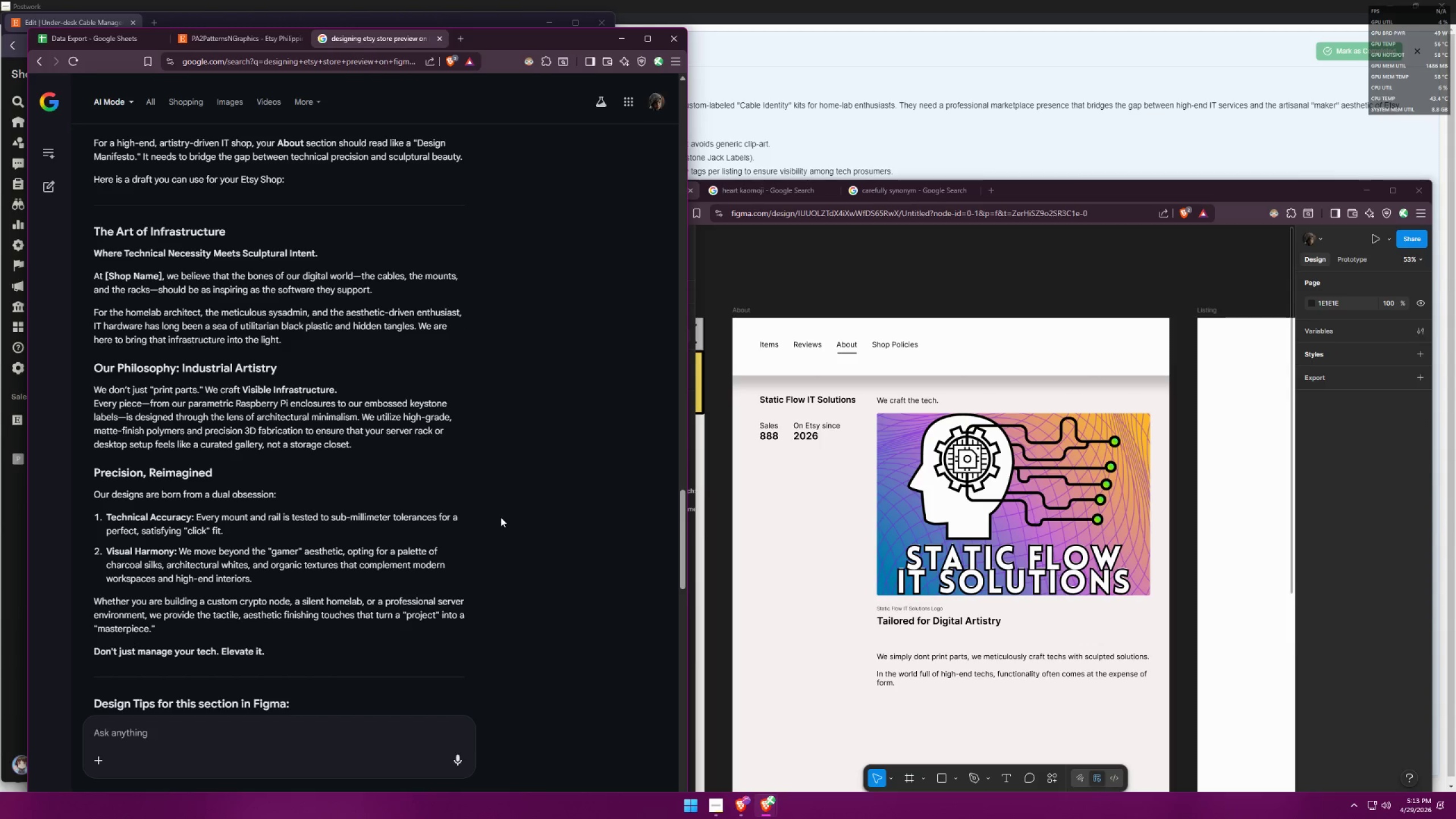 
wait(18.55)
 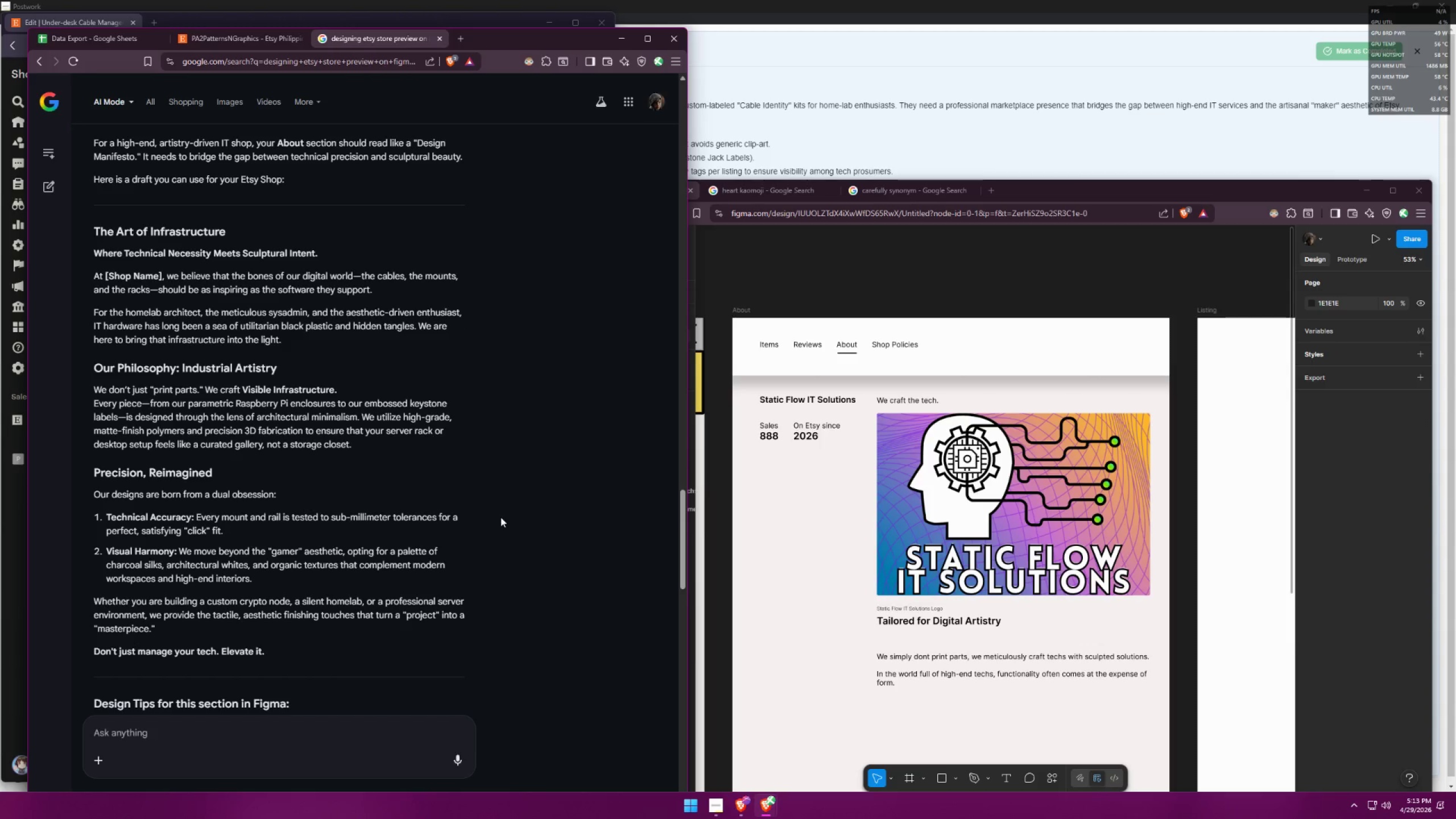 
double_click([919, 675])
 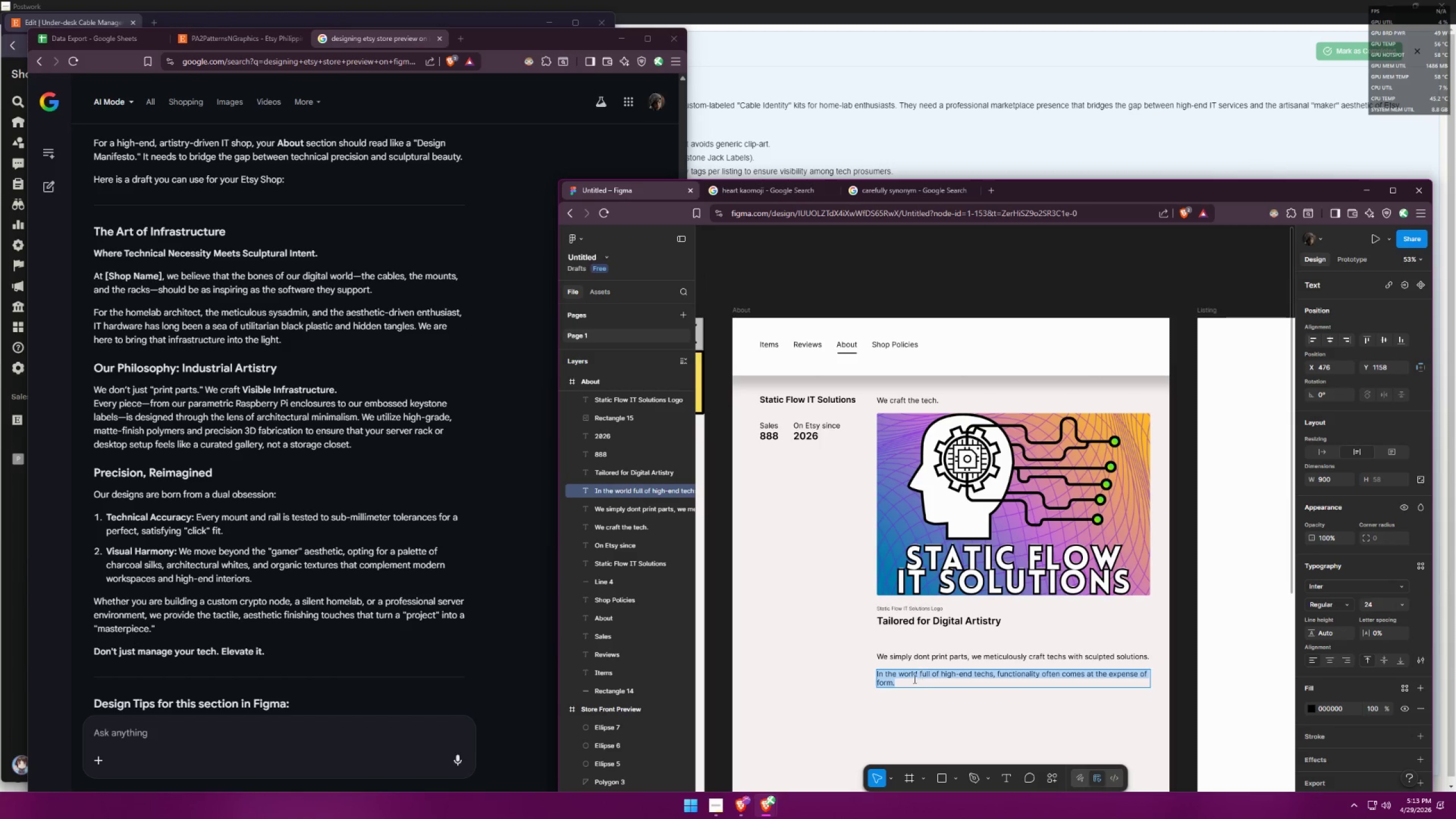 
triple_click([904, 688])
 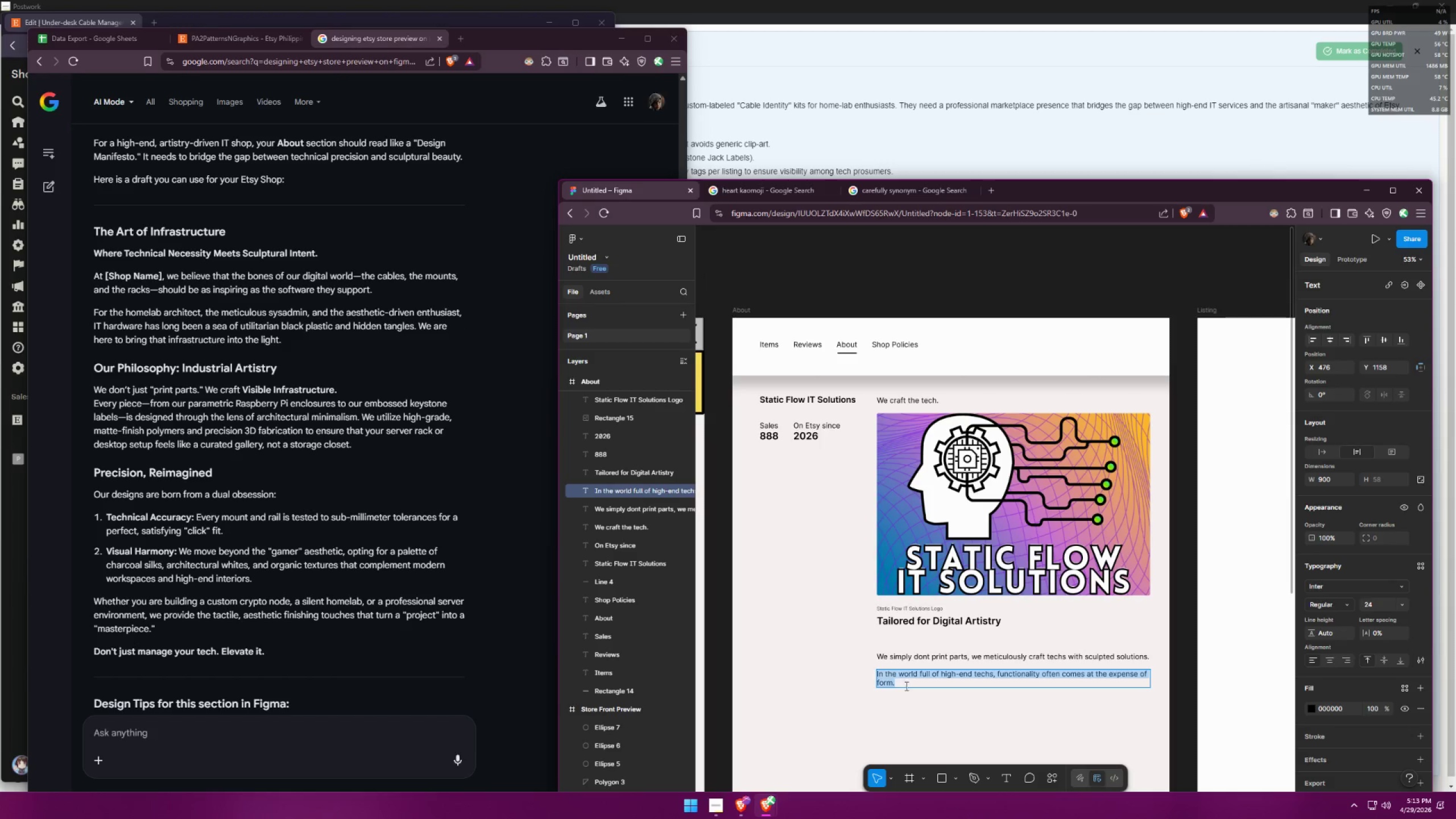 
triple_click([909, 682])
 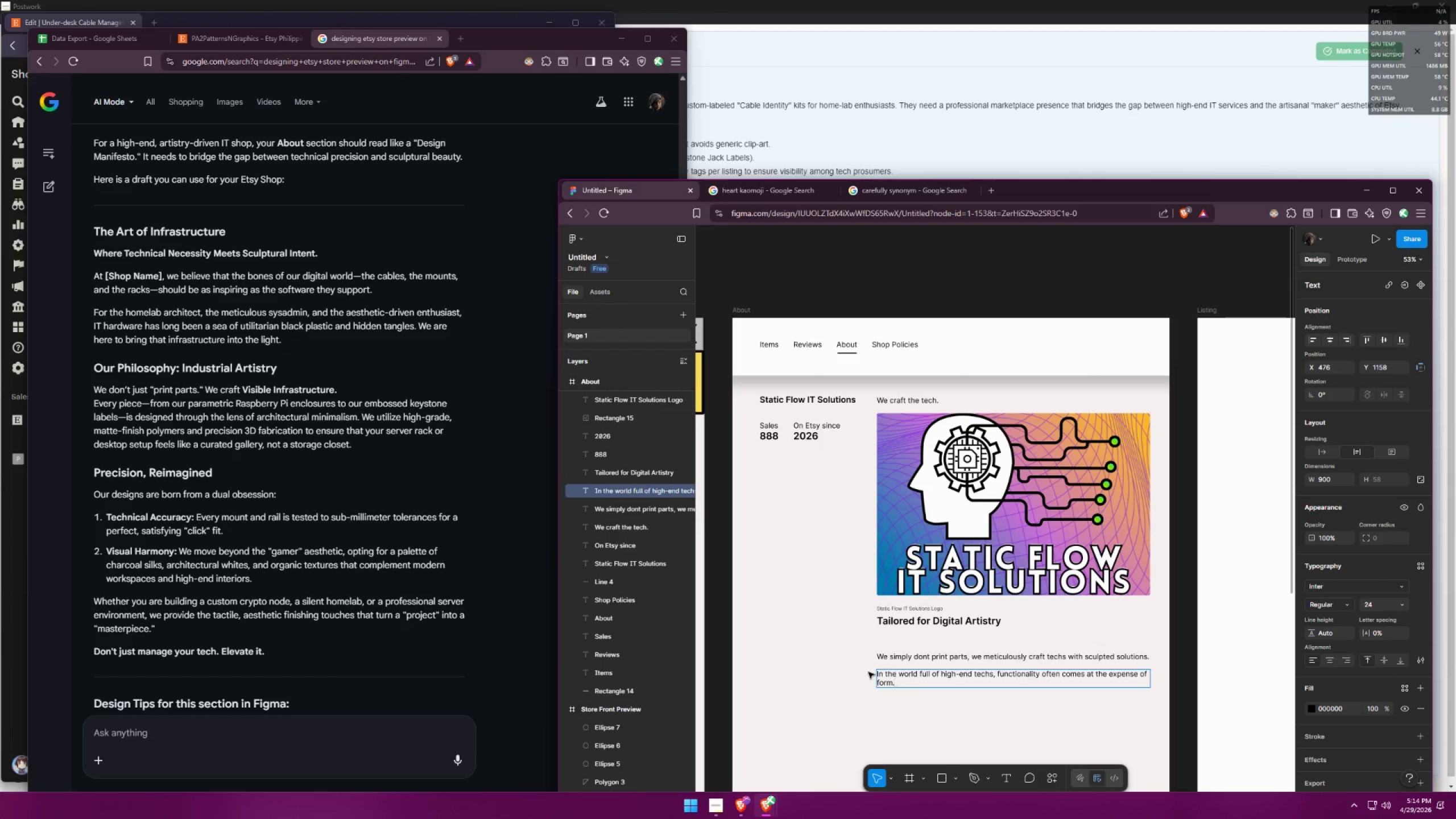 
wait(44.69)
 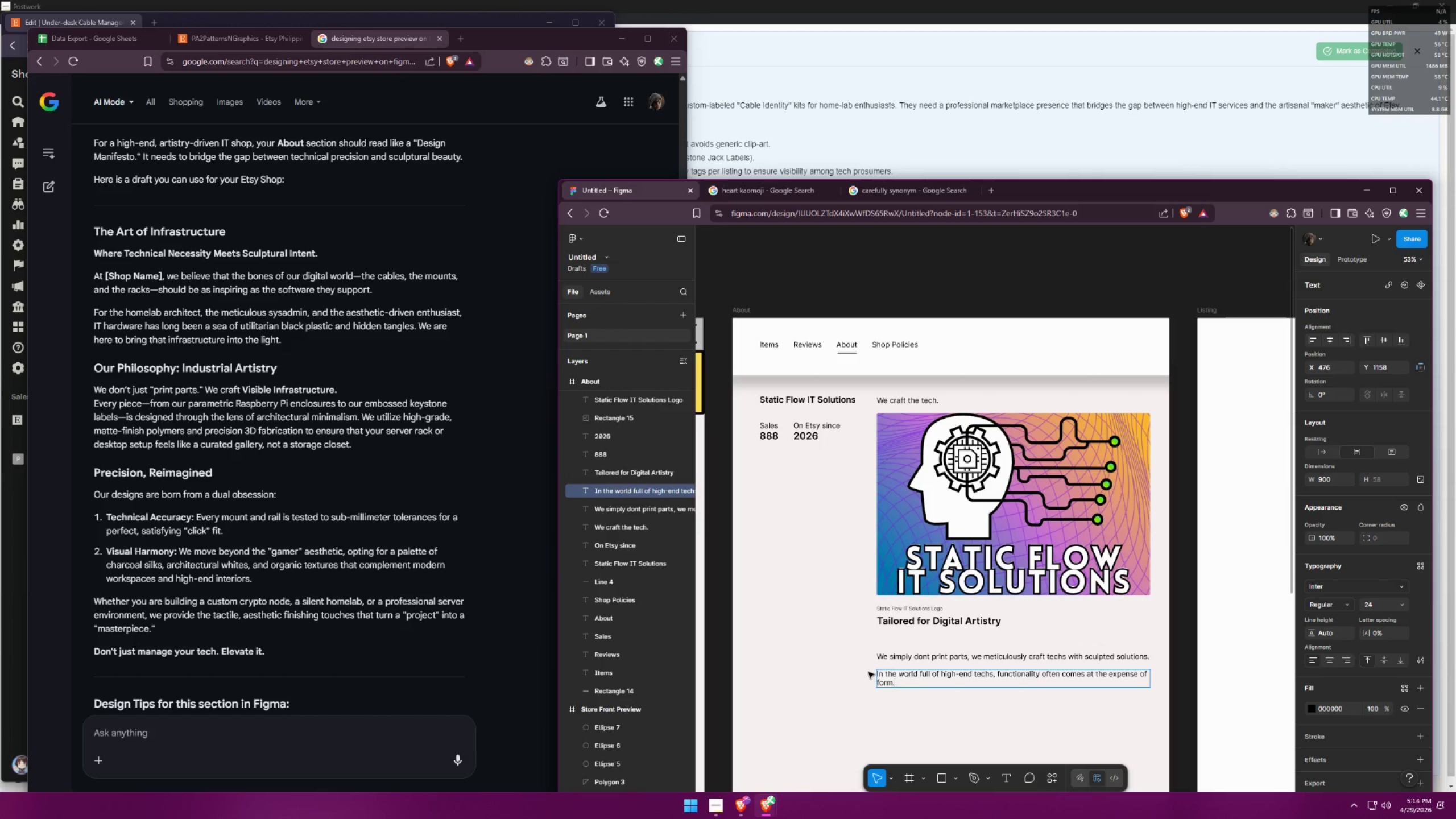 
type( In Static Flow IT Solutions, )
 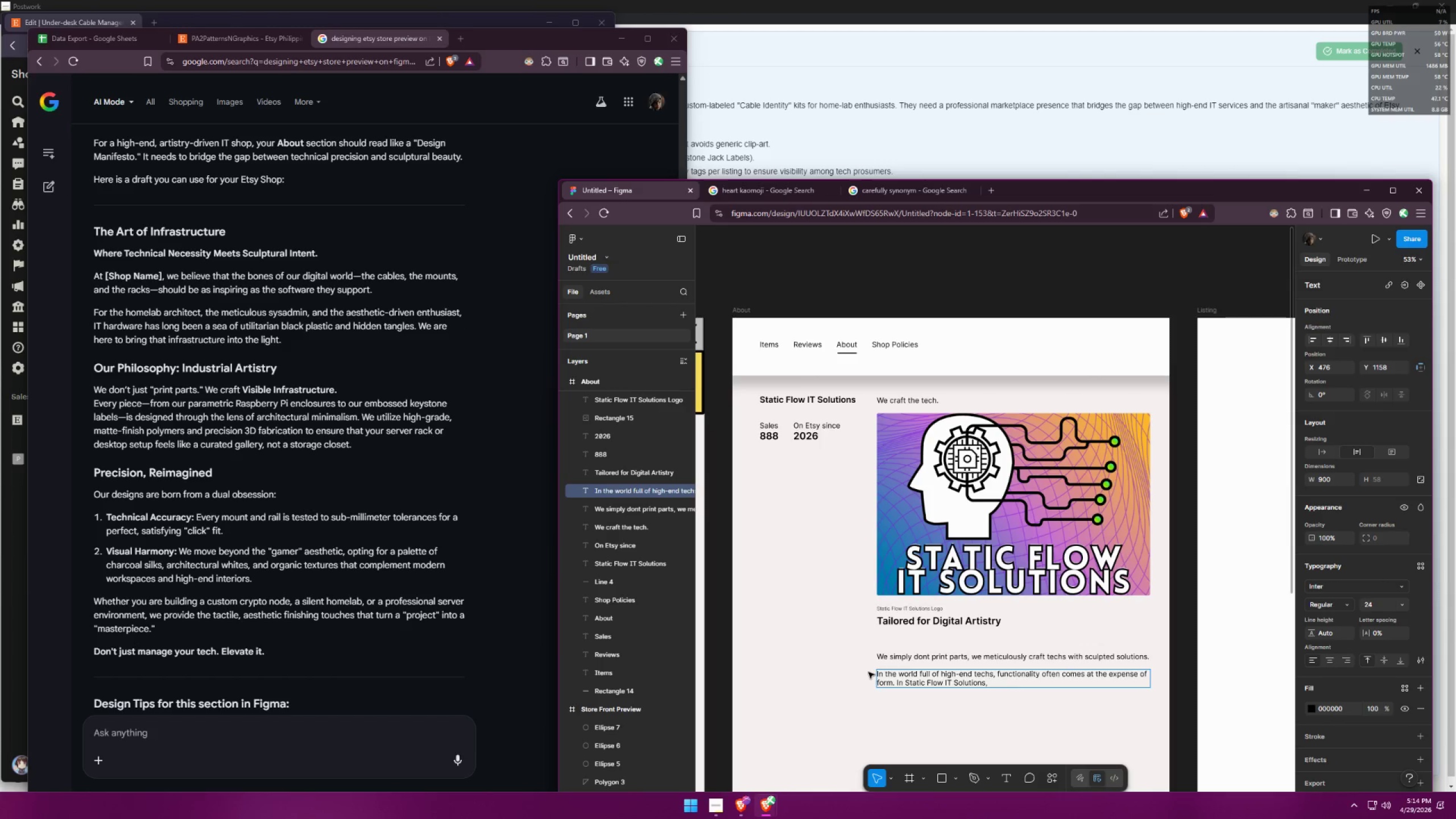 
wait(5.14)
 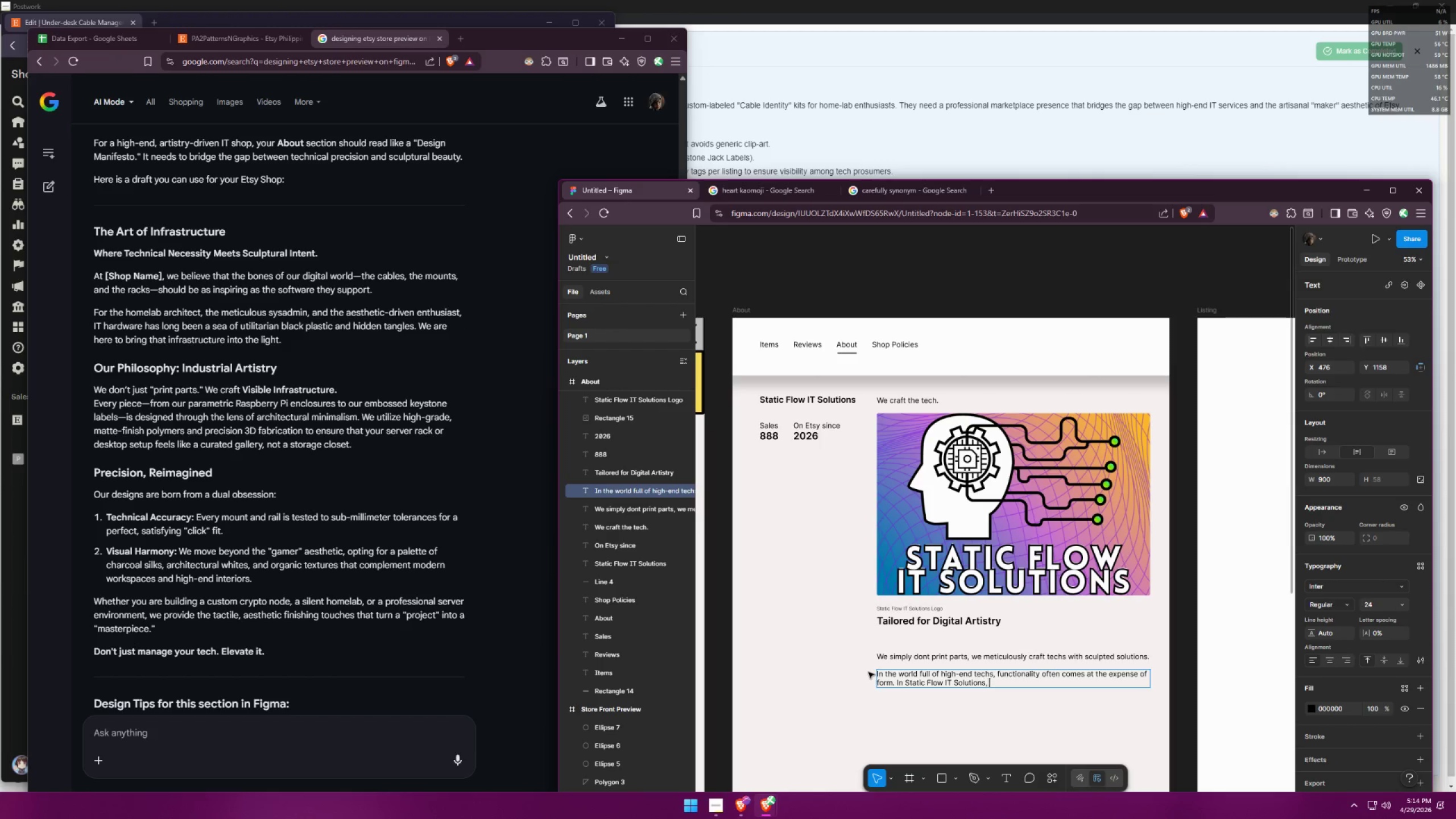 
type(we believe that )
 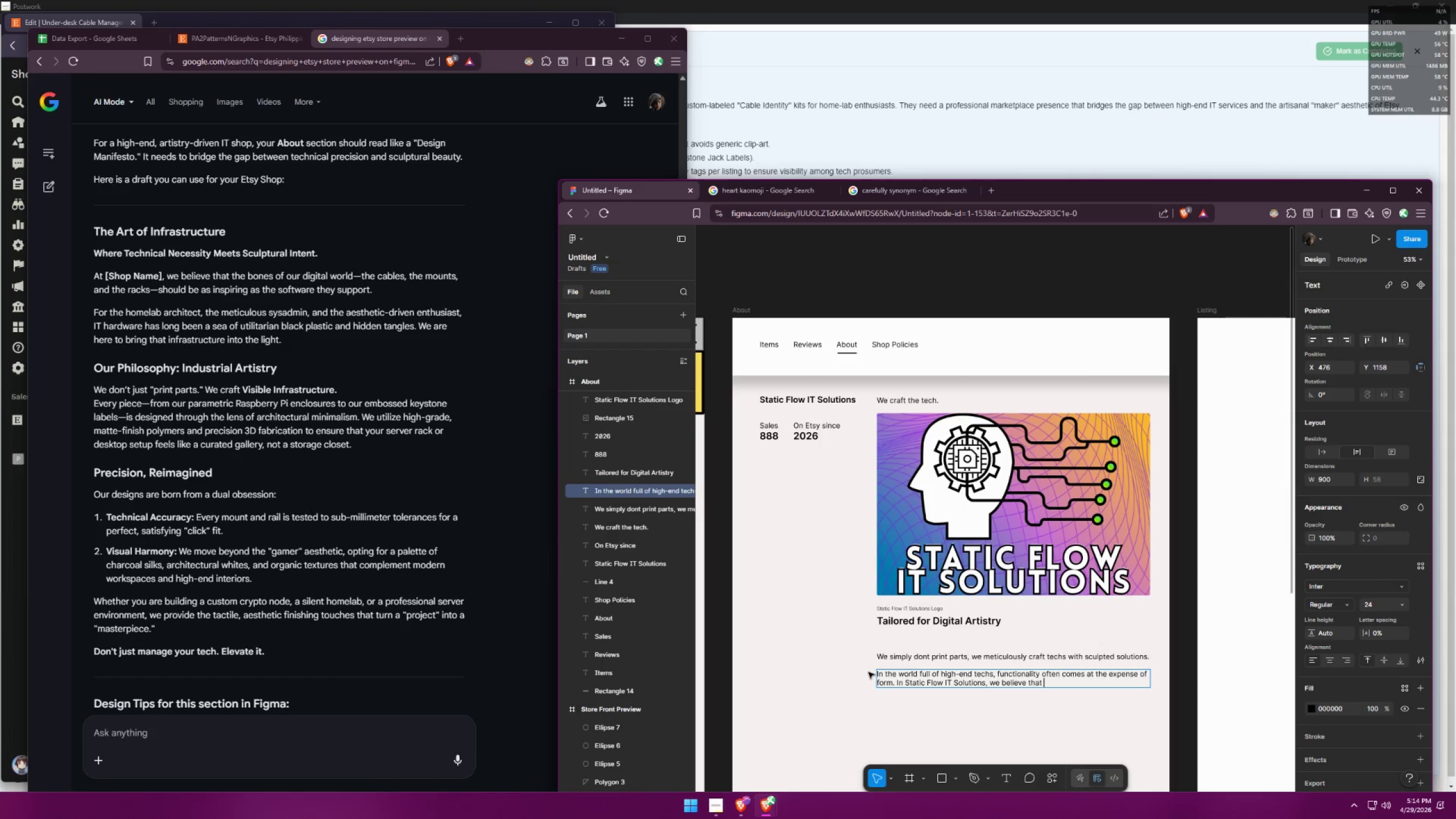 
wait(7.06)
 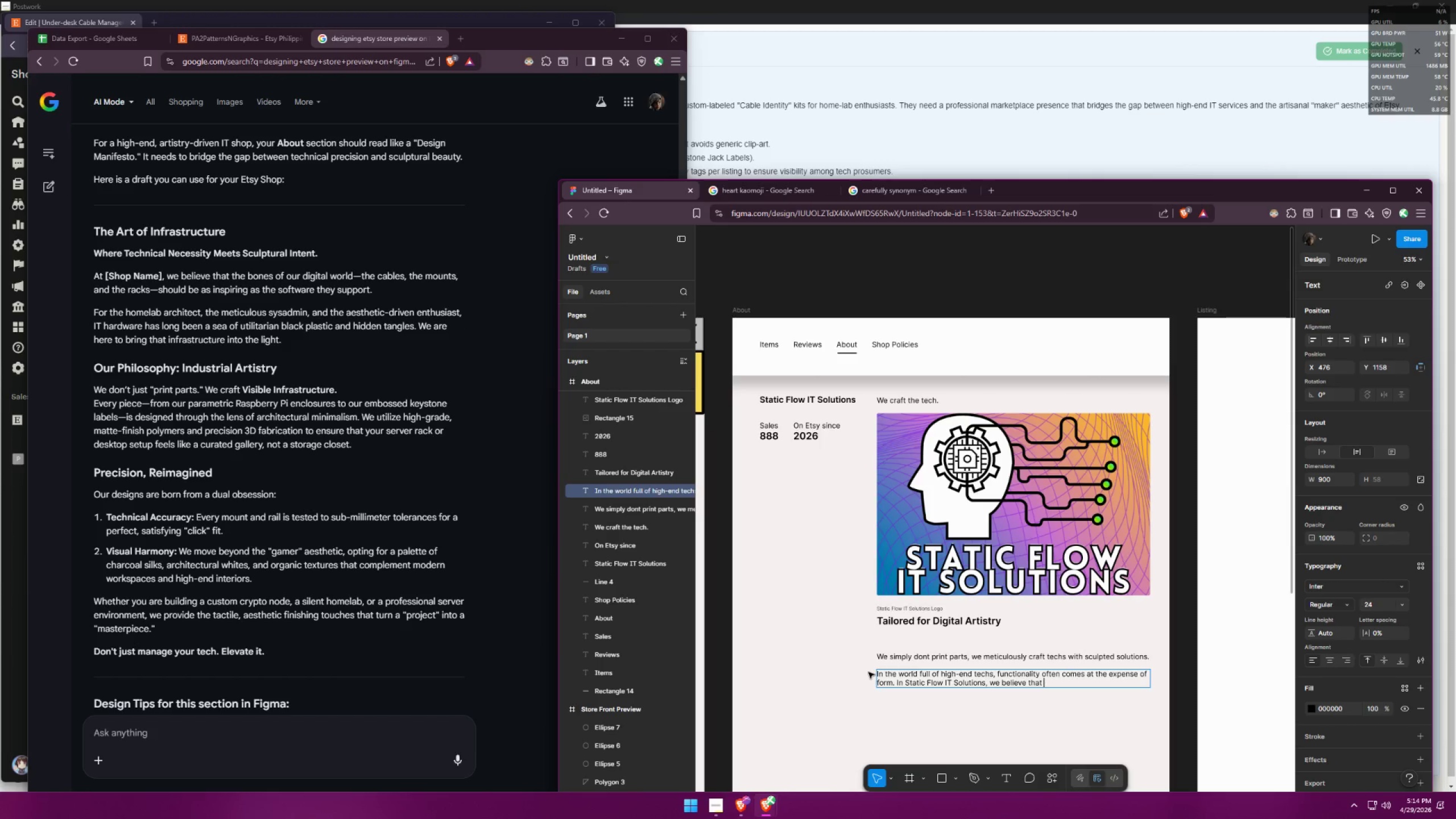 
type(cables, mounts and racks shouldnt b)
key(Backspace)
key(Backspace)
key(Backspace)
key(Backspace)
type( be as inspiring as the support)
key(Backspace)
key(Backspace)
key(Backspace)
key(Backspace)
key(Backspace)
key(Backspace)
type(oftware they support. )
 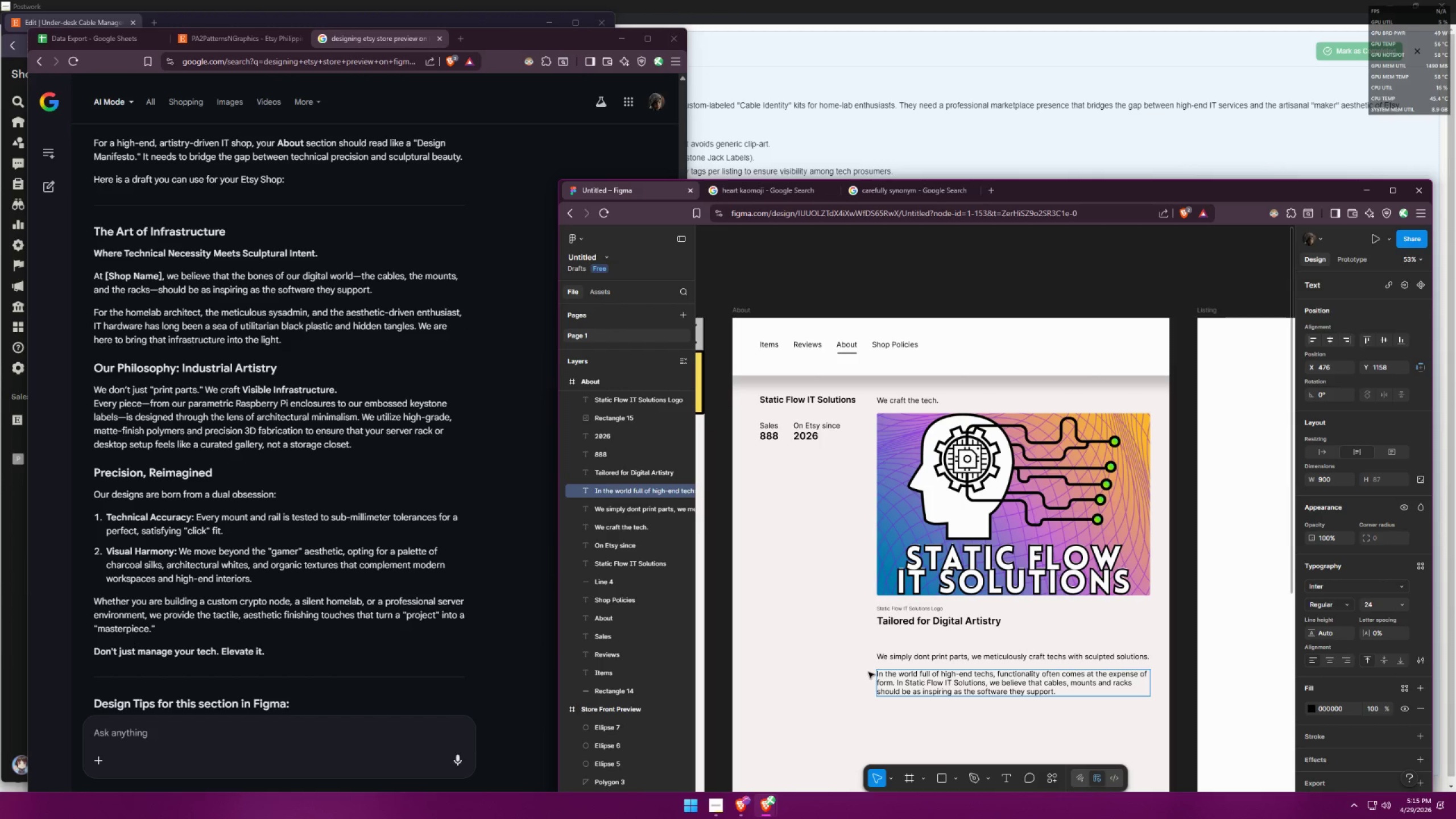 
wait(5.31)
 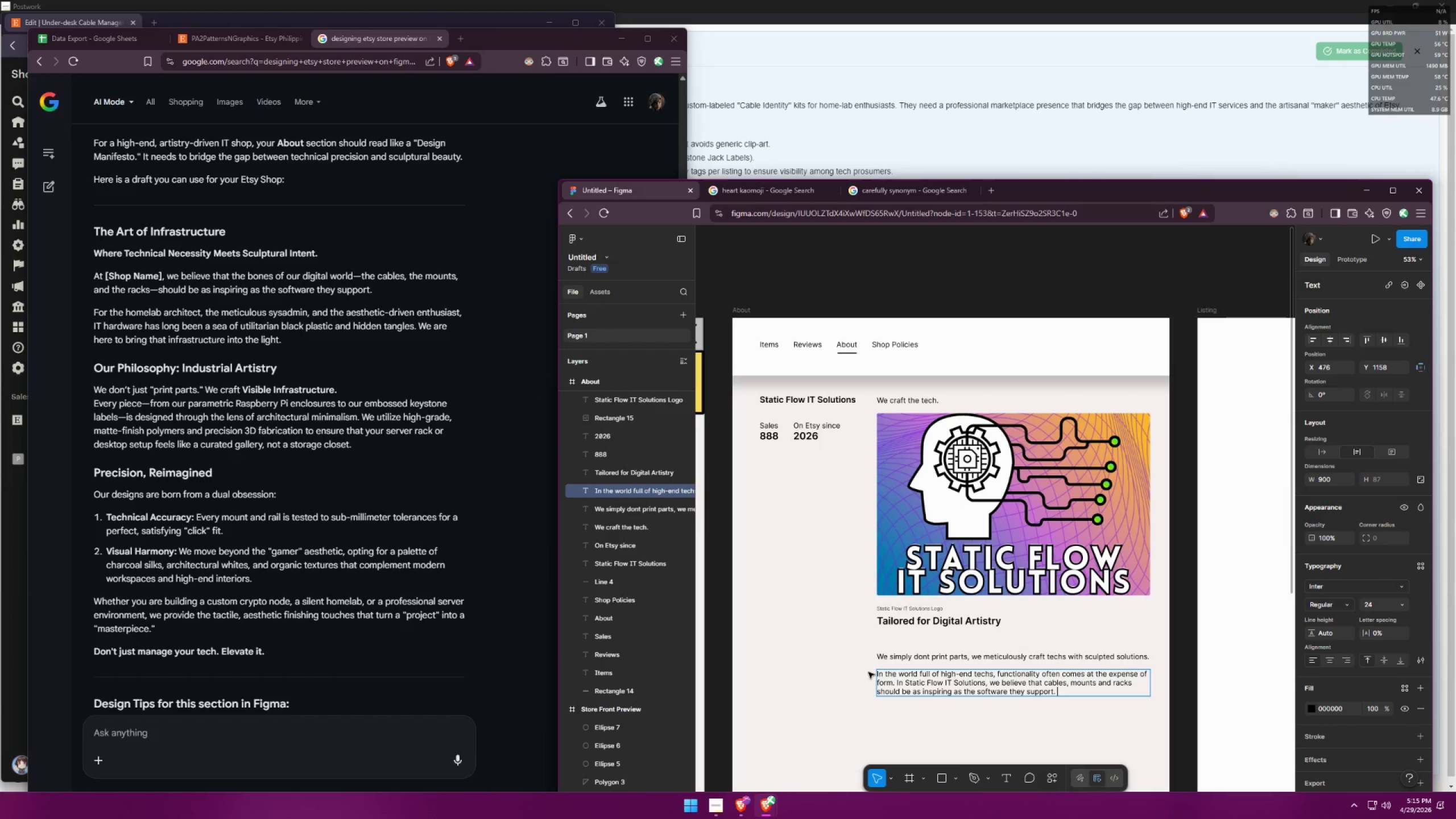 
type(W )
key(Backspace)
type(e exists )
key(Backspace)
key(Backspace)
key(Backspace)
key(Backspace)
key(Backspace)
key(Backspace)
key(Backspace)
key(Backspace)
type( )
 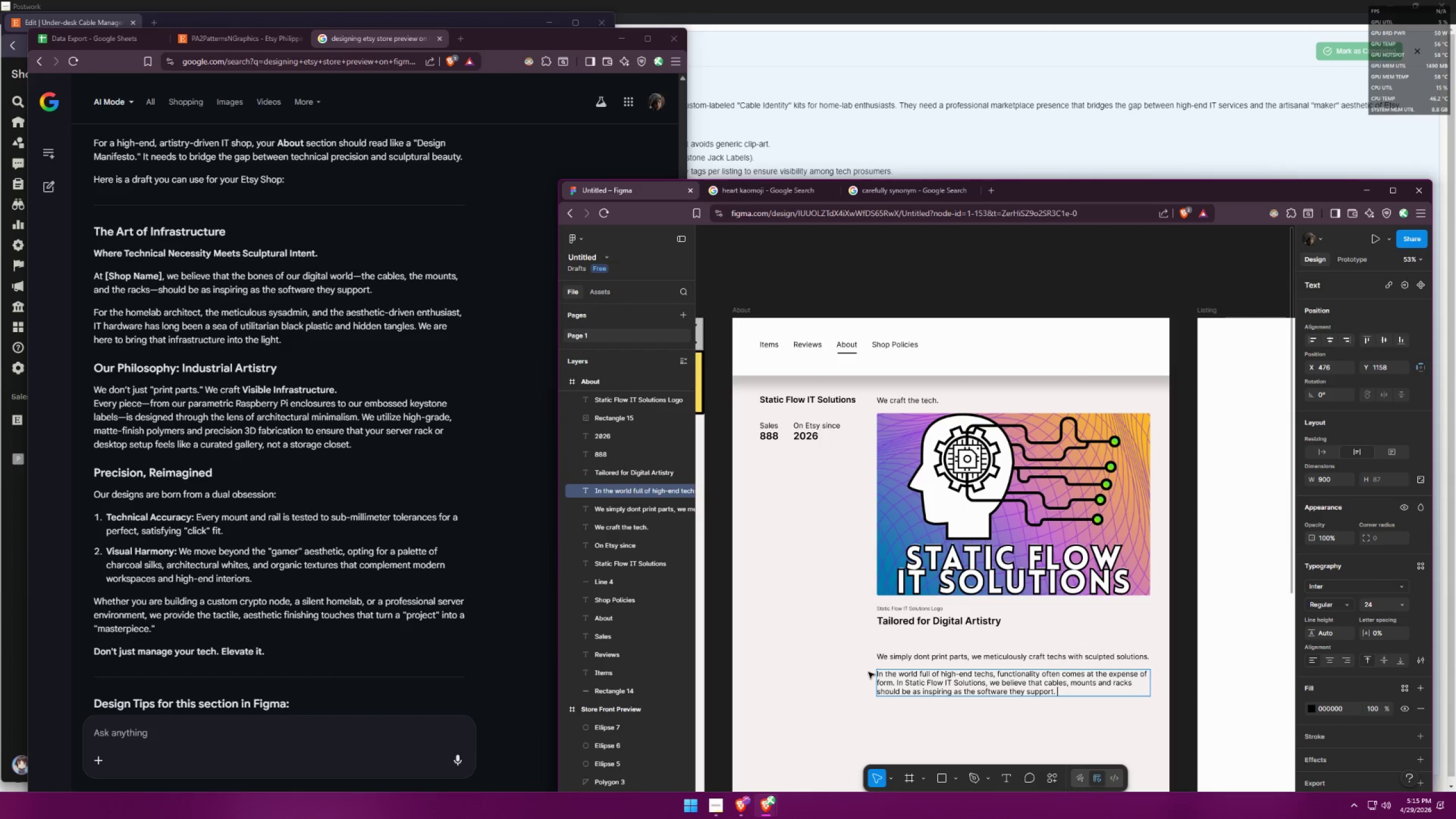 
type(We exists)
key(Backspace)
type( to bridge)
 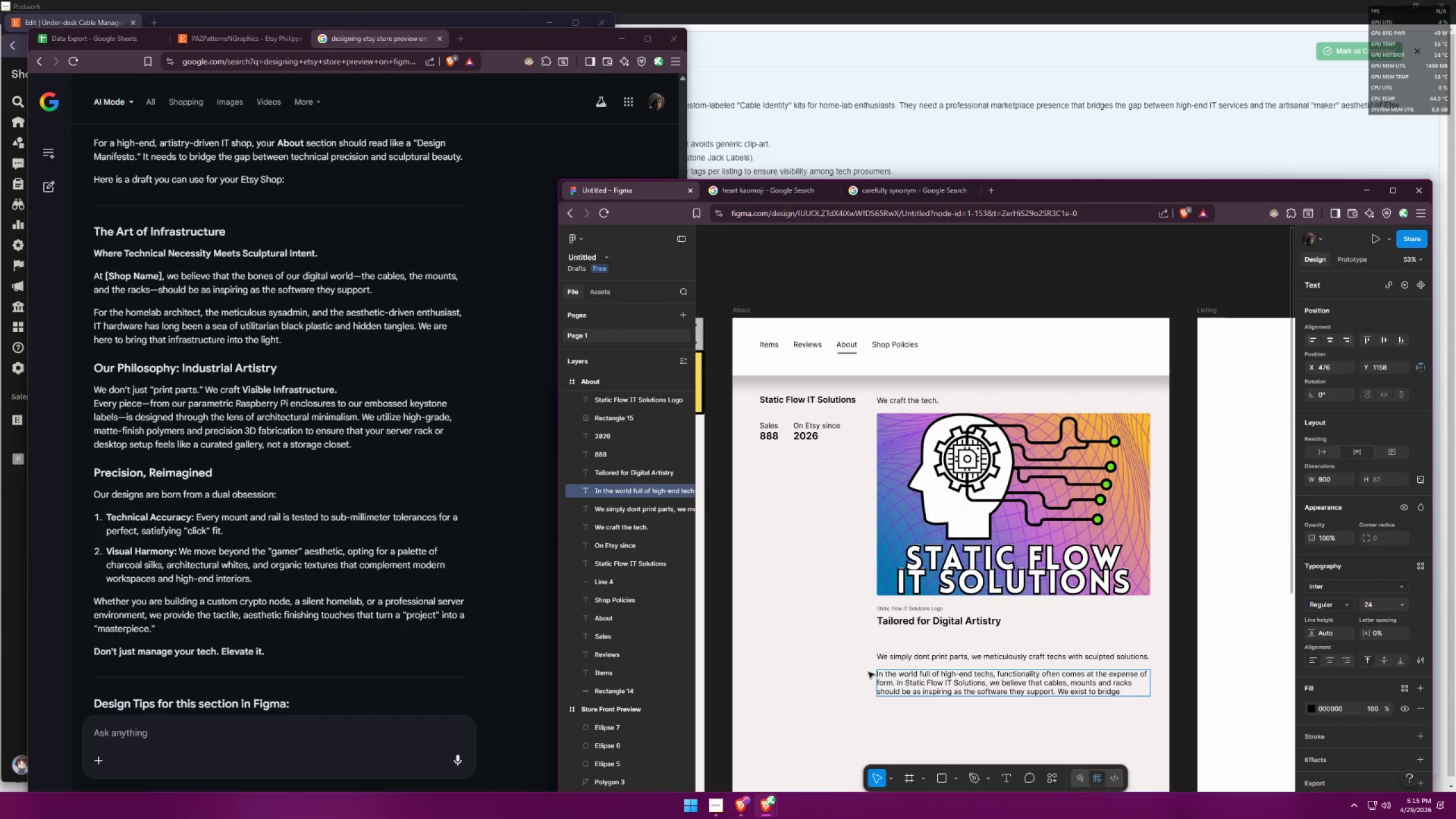 
wait(7.75)
 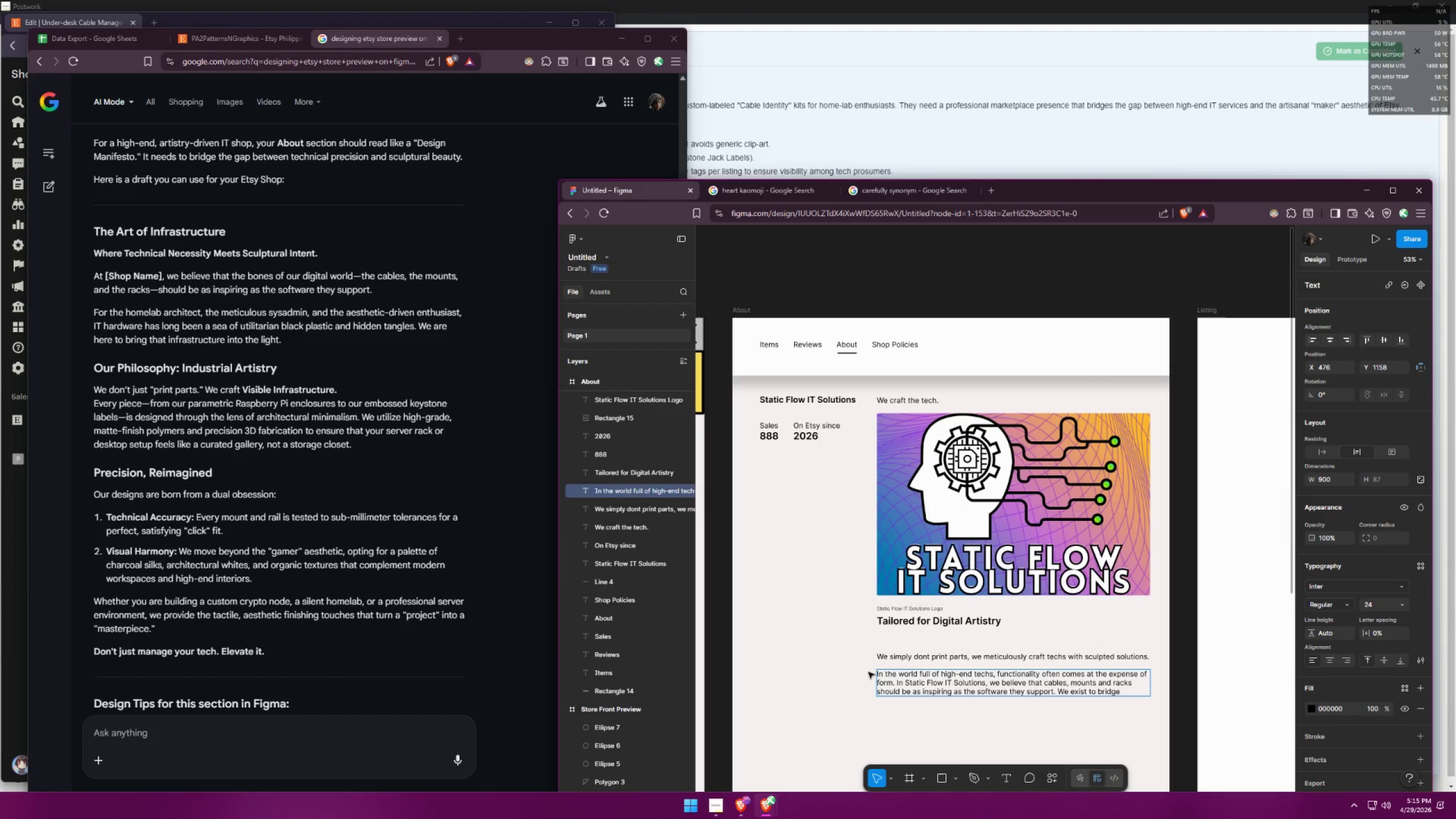 
type( the typical )
 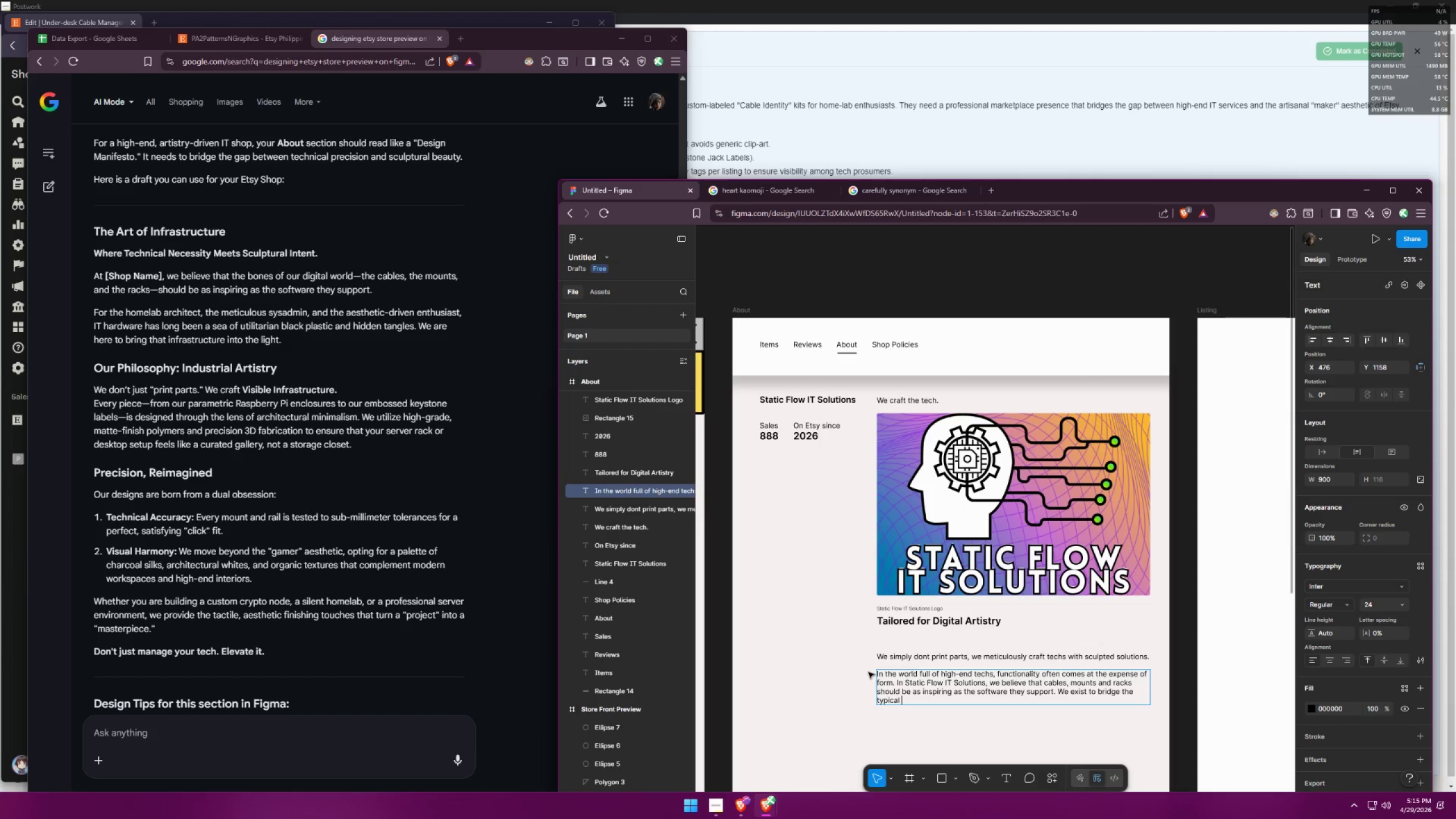 
wait(9.48)
 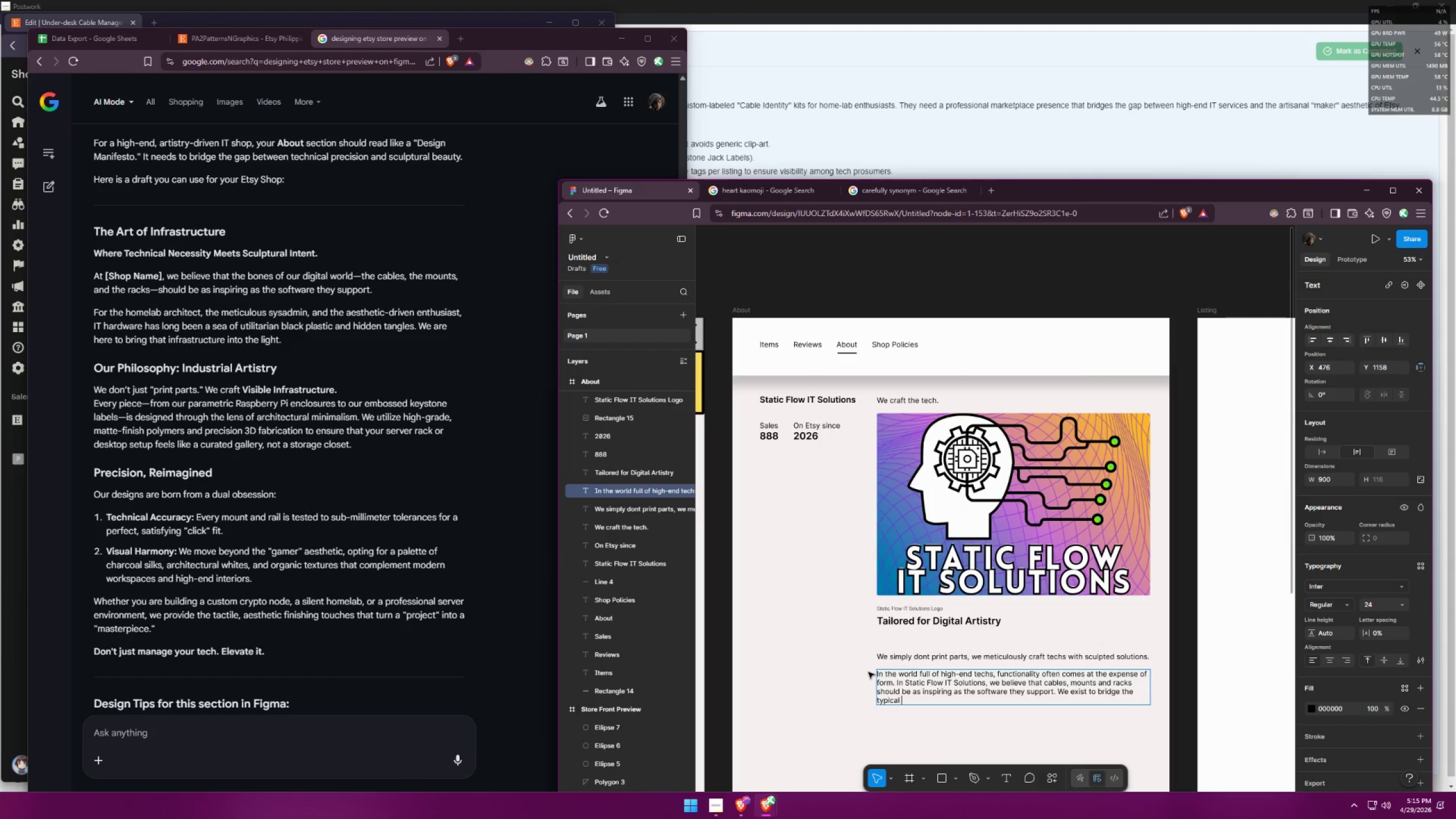 
type(with the refined artisanal aesthetic/)
key(Backspace)
type(.)
 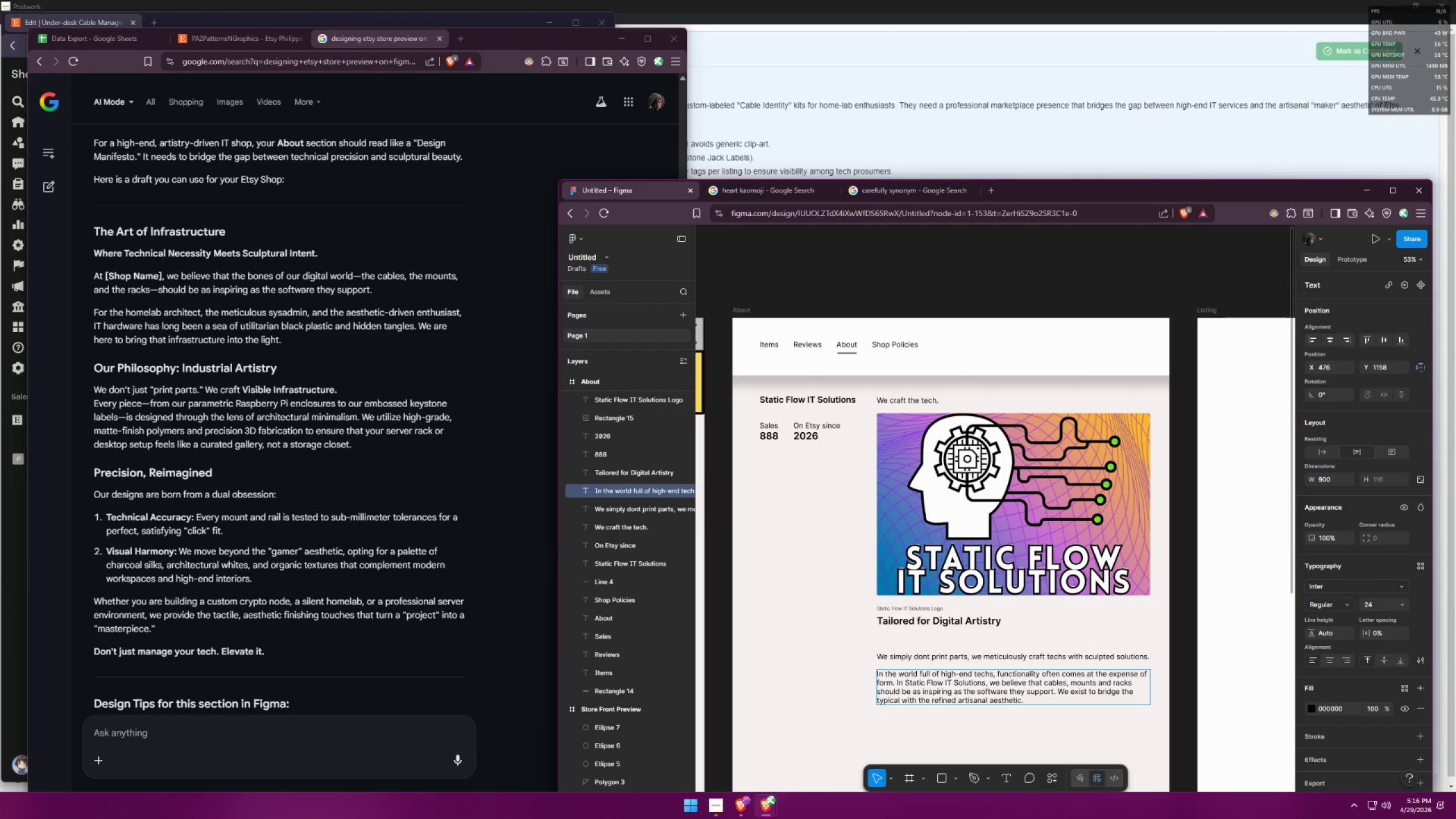 
double_click([899, 736])